 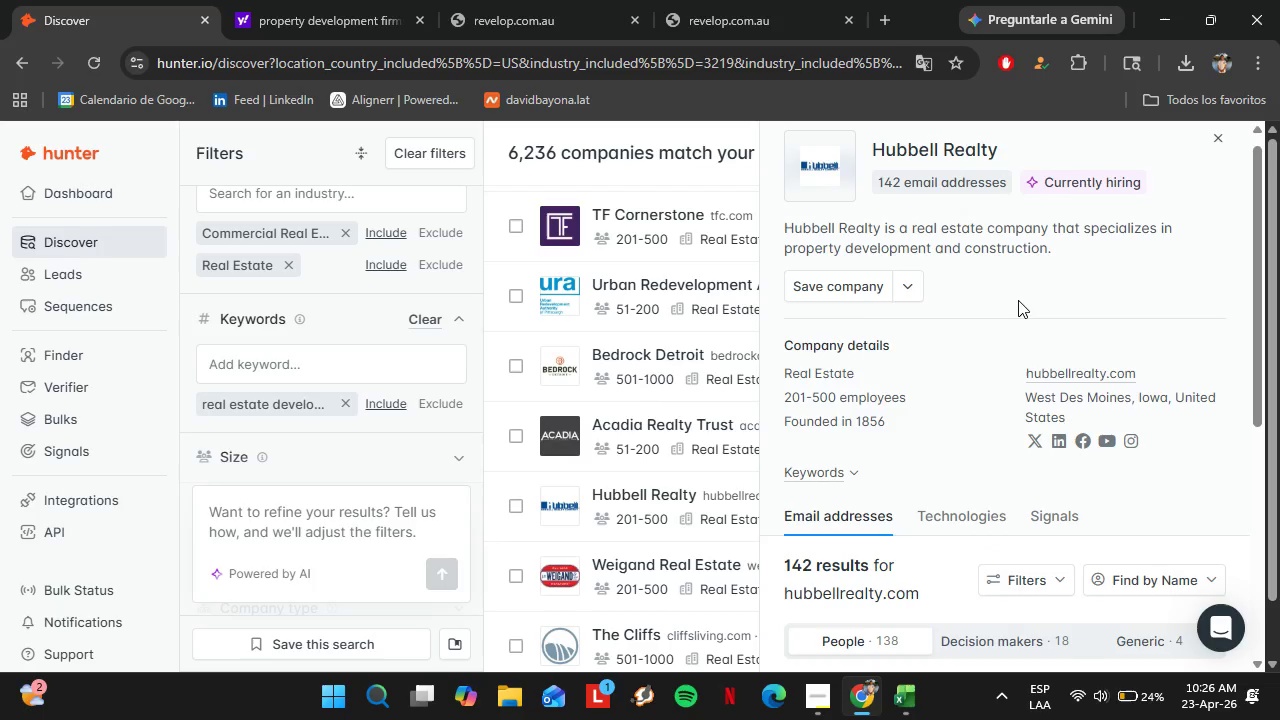 
scroll: coordinate [951, 362], scroll_direction: down, amount: 3.0
 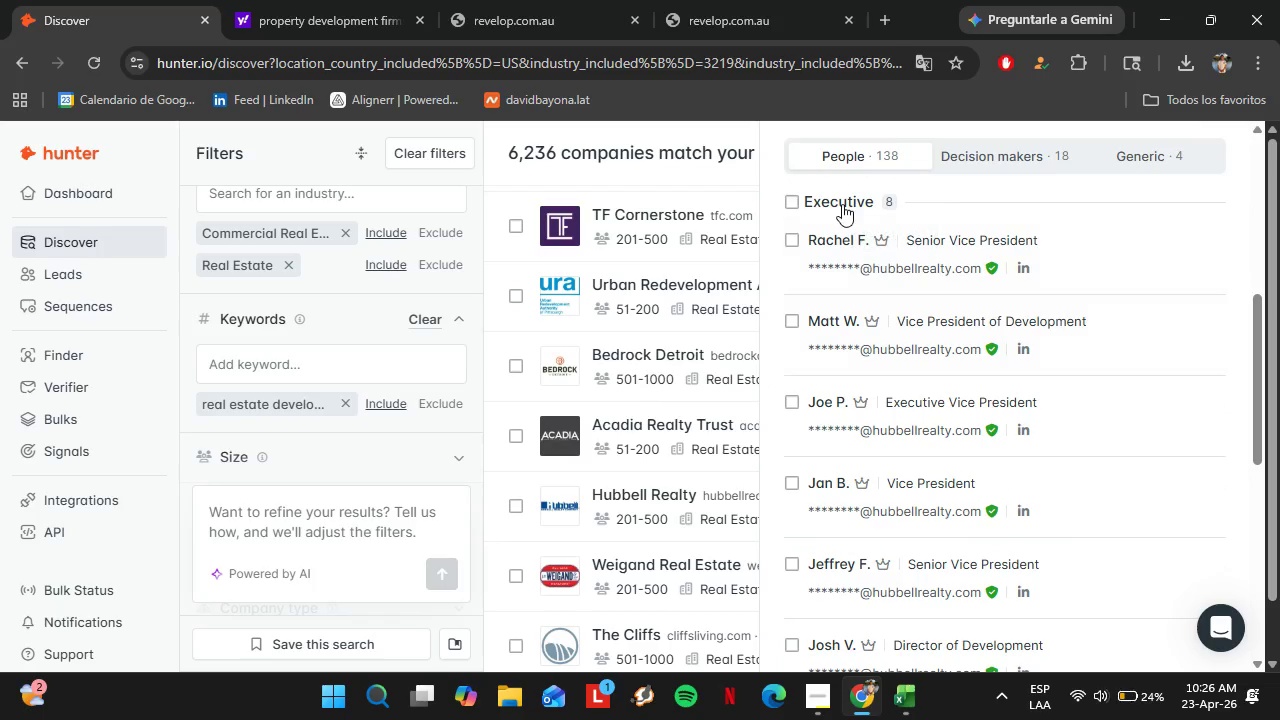 
left_click([842, 204])
 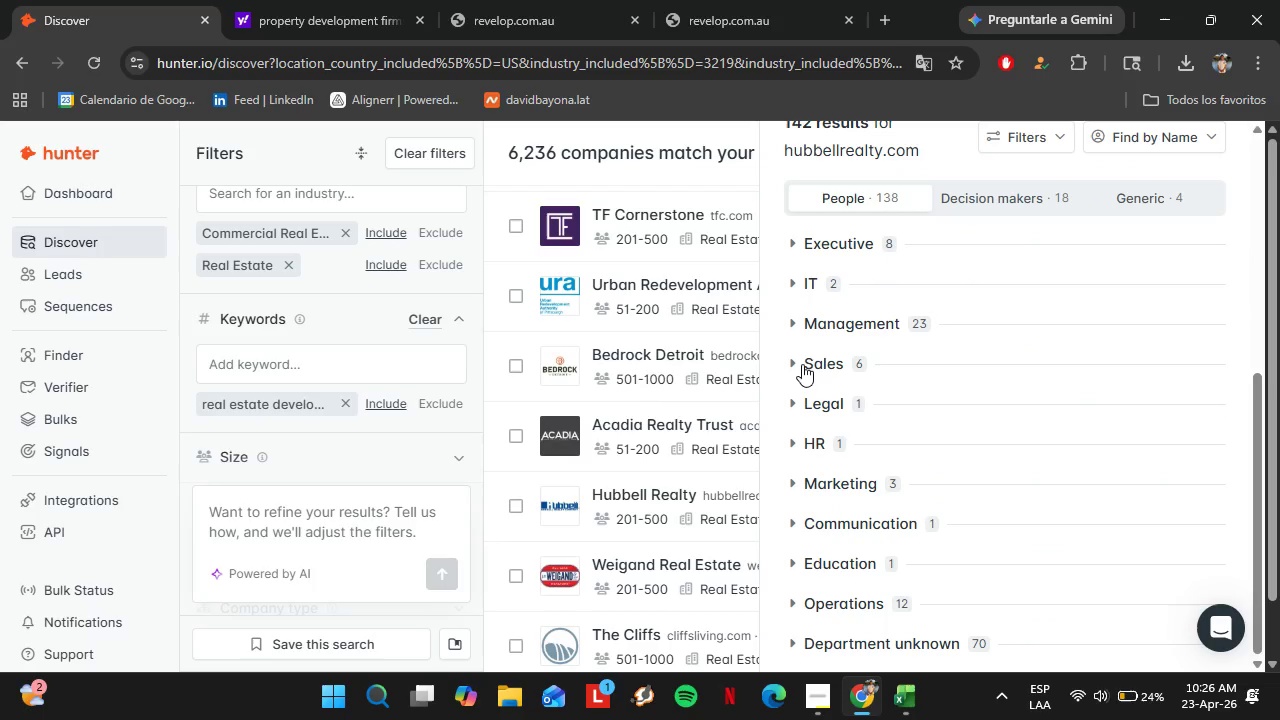 
left_click([816, 367])
 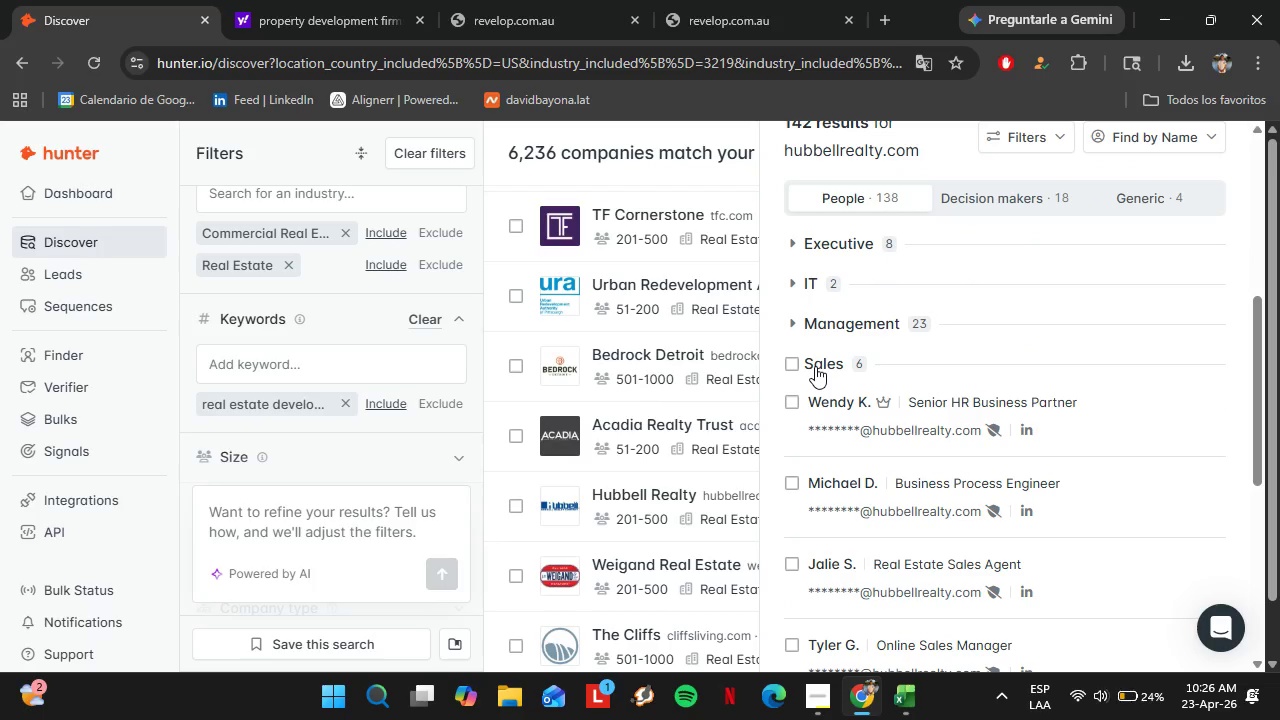 
left_click([815, 366])
 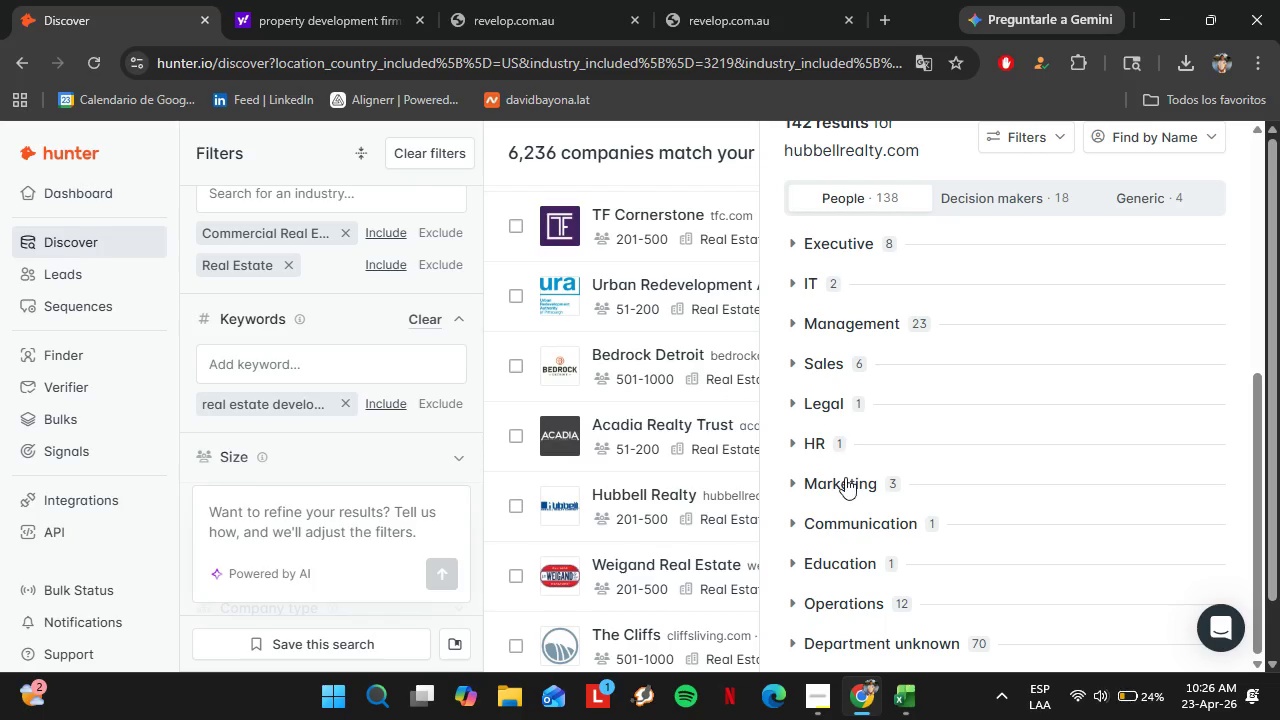 
left_click([845, 477])
 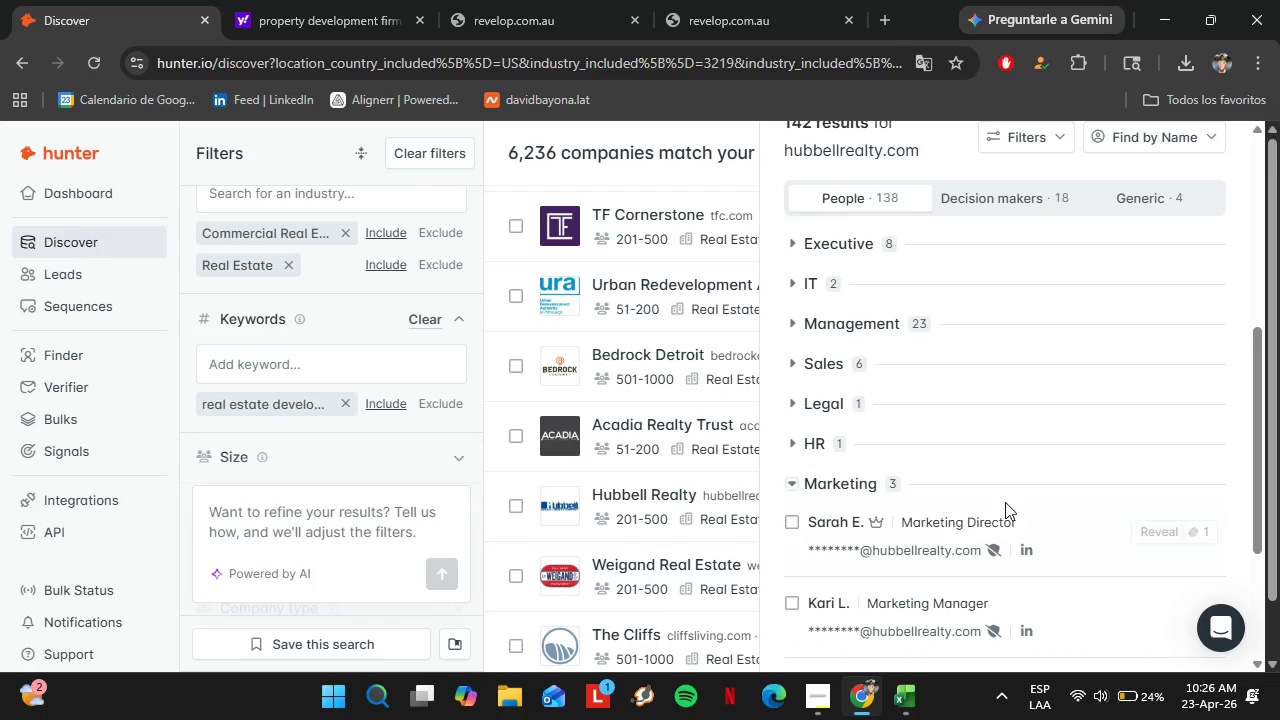 
scroll: coordinate [1006, 502], scroll_direction: down, amount: 1.0
 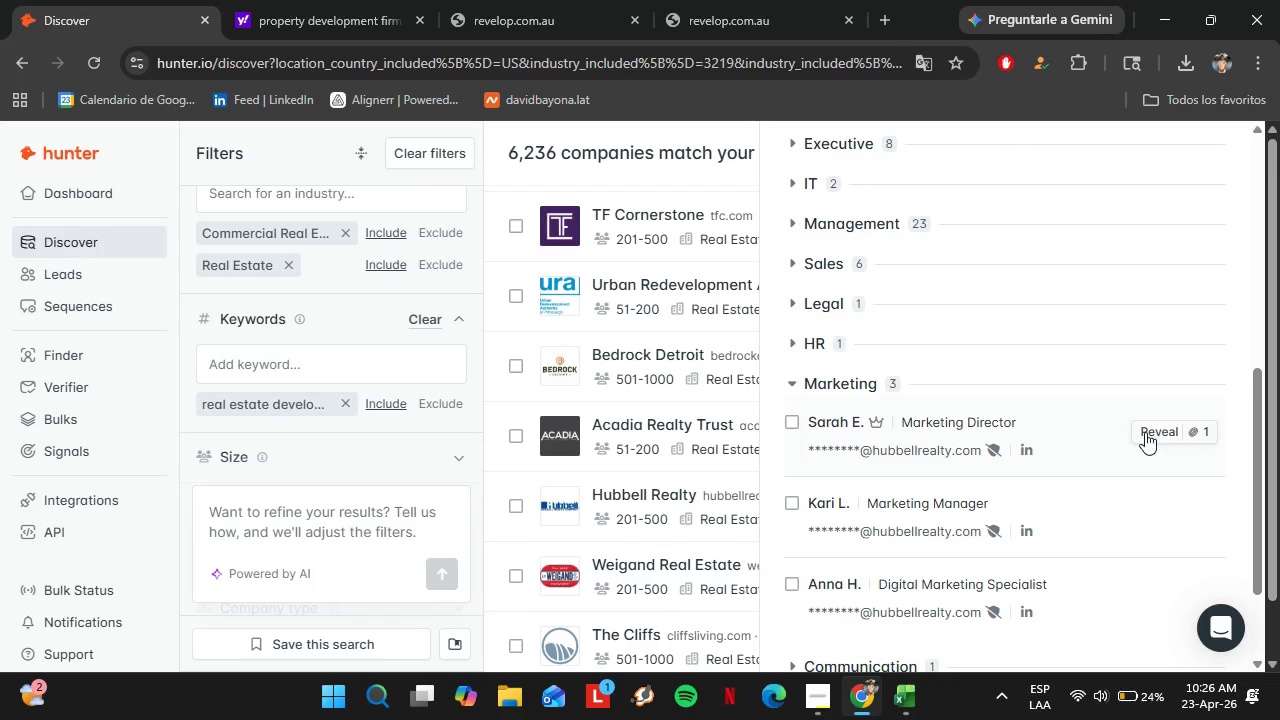 
left_click([1145, 431])
 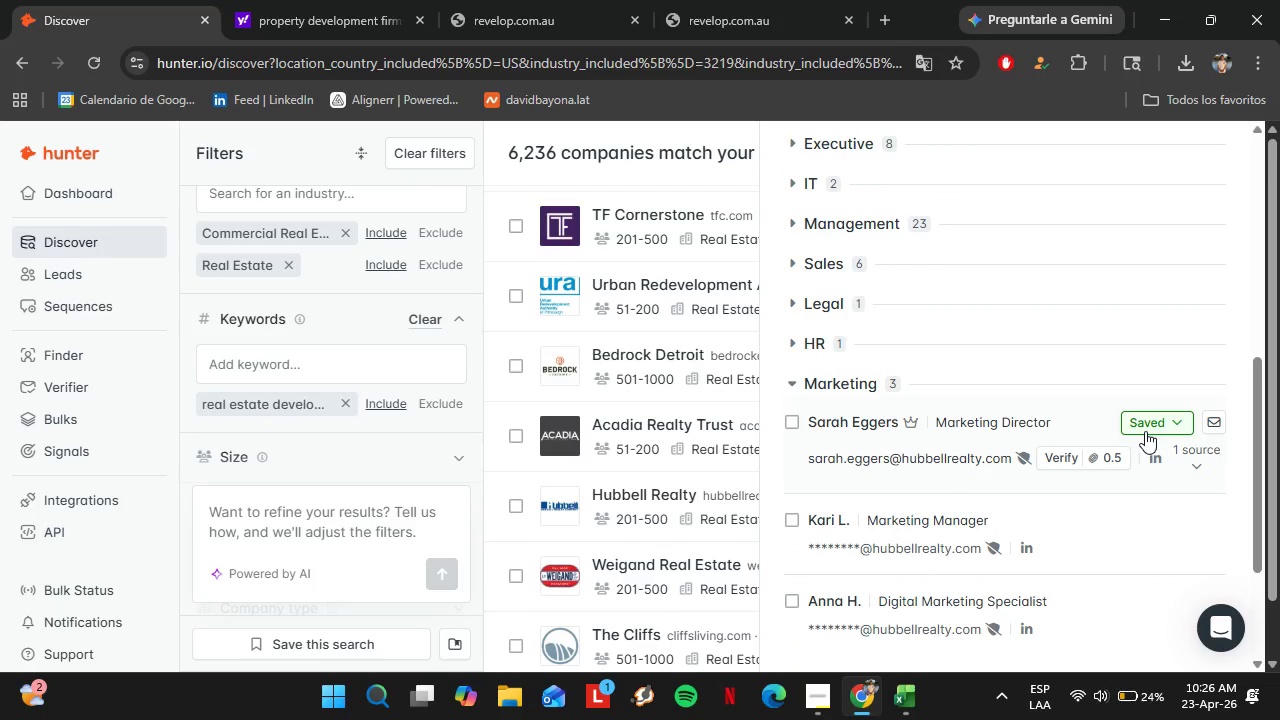 
left_click([1097, 458])
 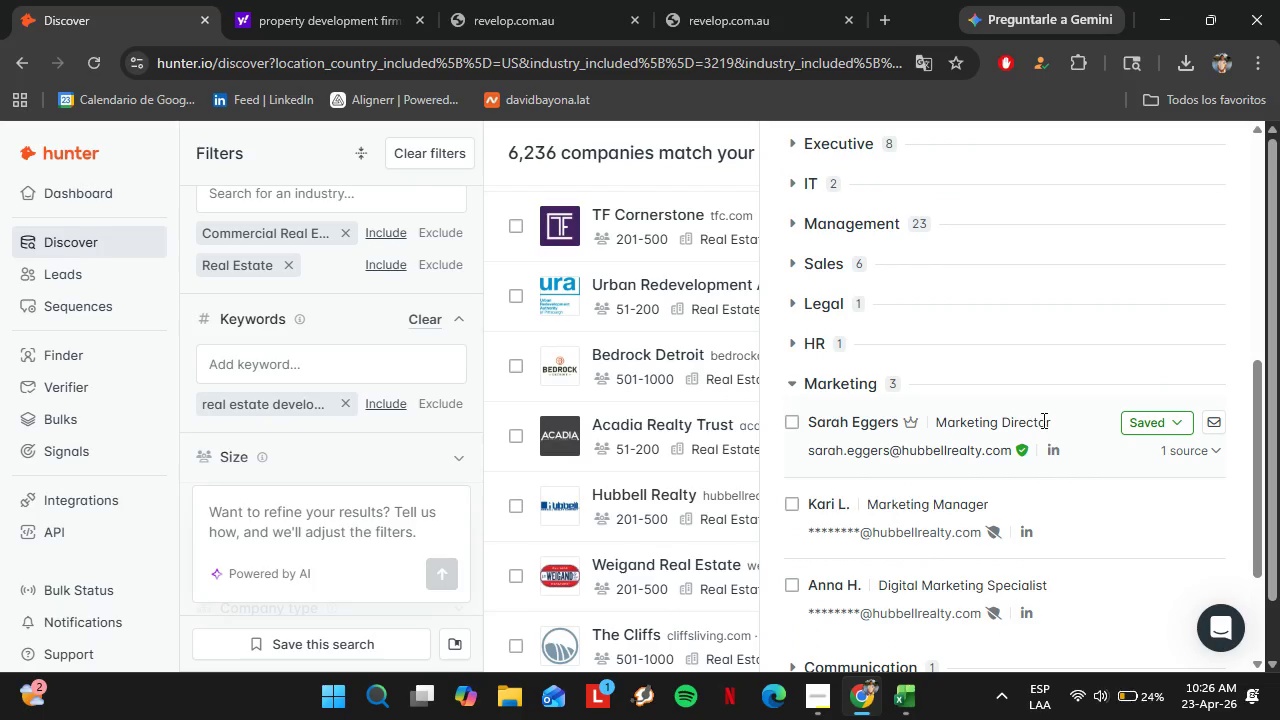 
wait(6.27)
 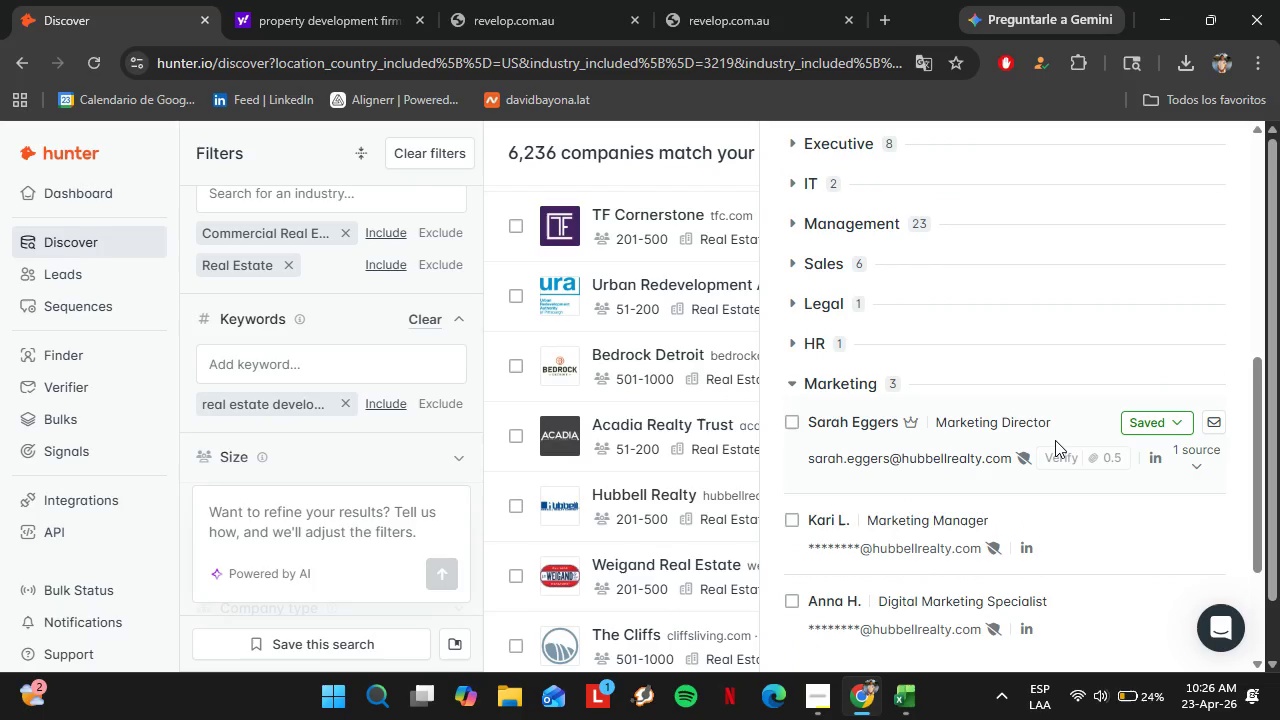 
scroll: coordinate [914, 370], scroll_direction: up, amount: 7.0
 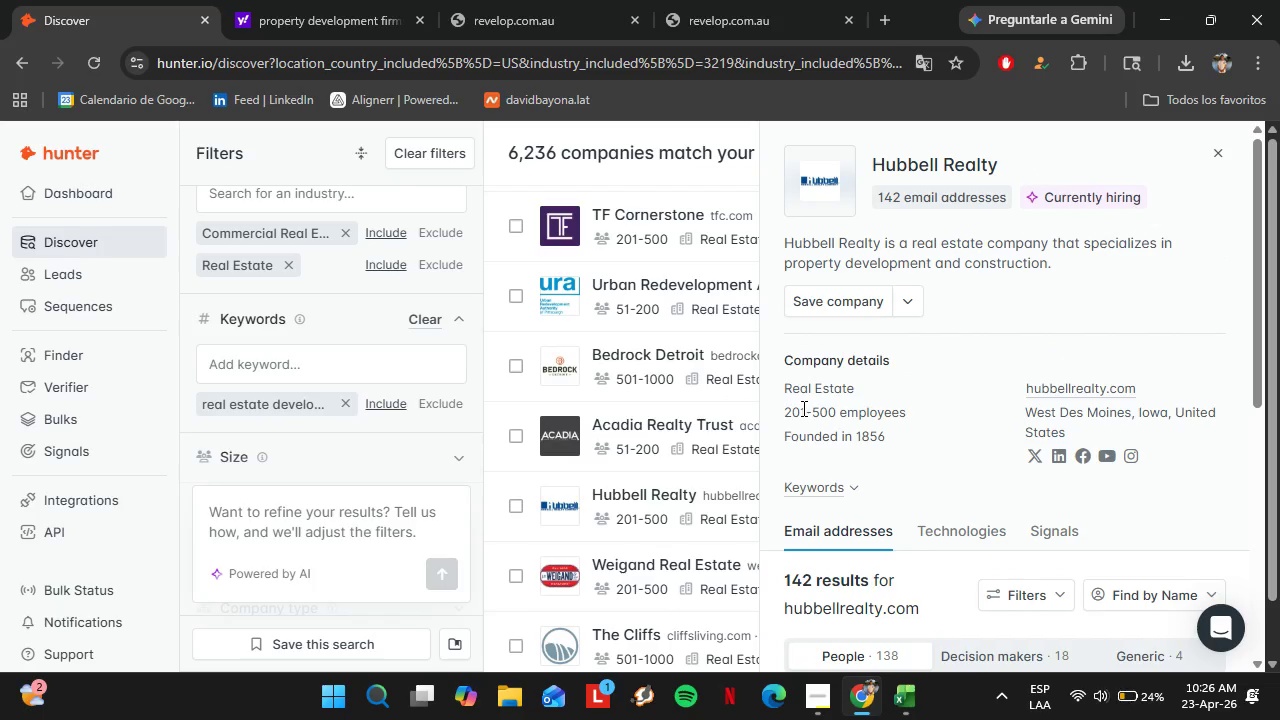 
scroll: coordinate [633, 378], scroll_direction: down, amount: 4.0
 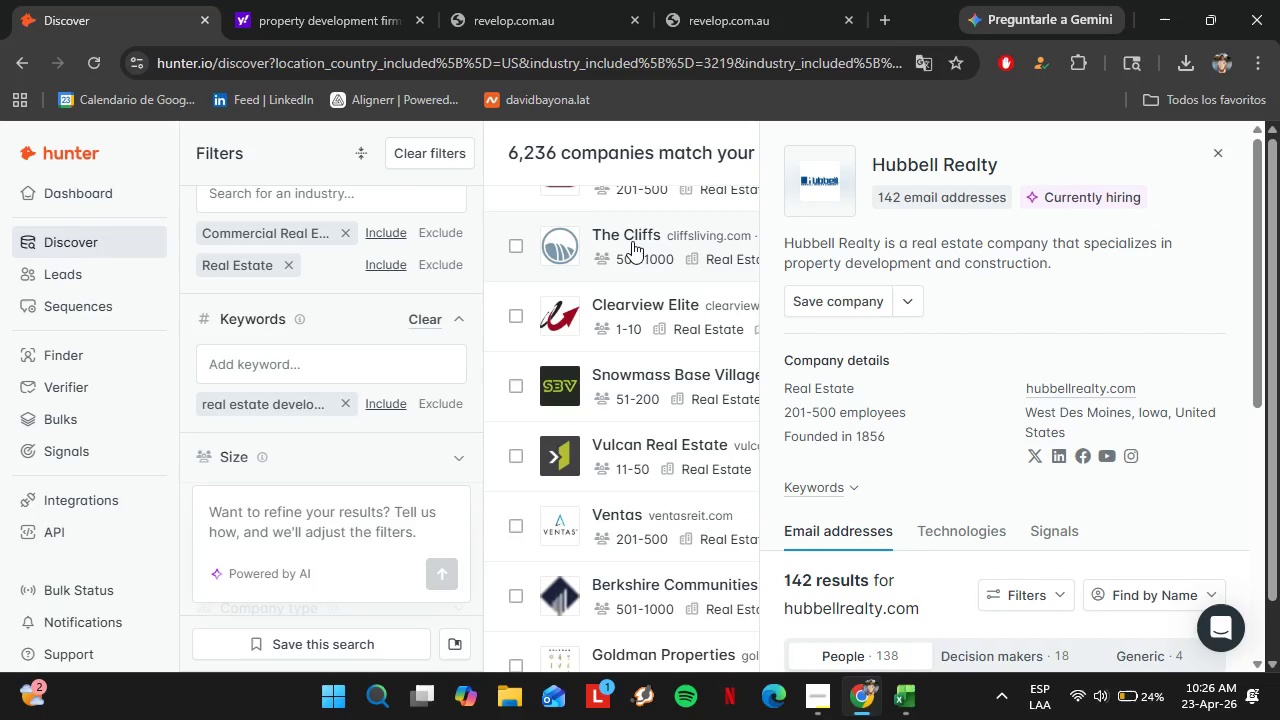 
left_click([632, 241])
 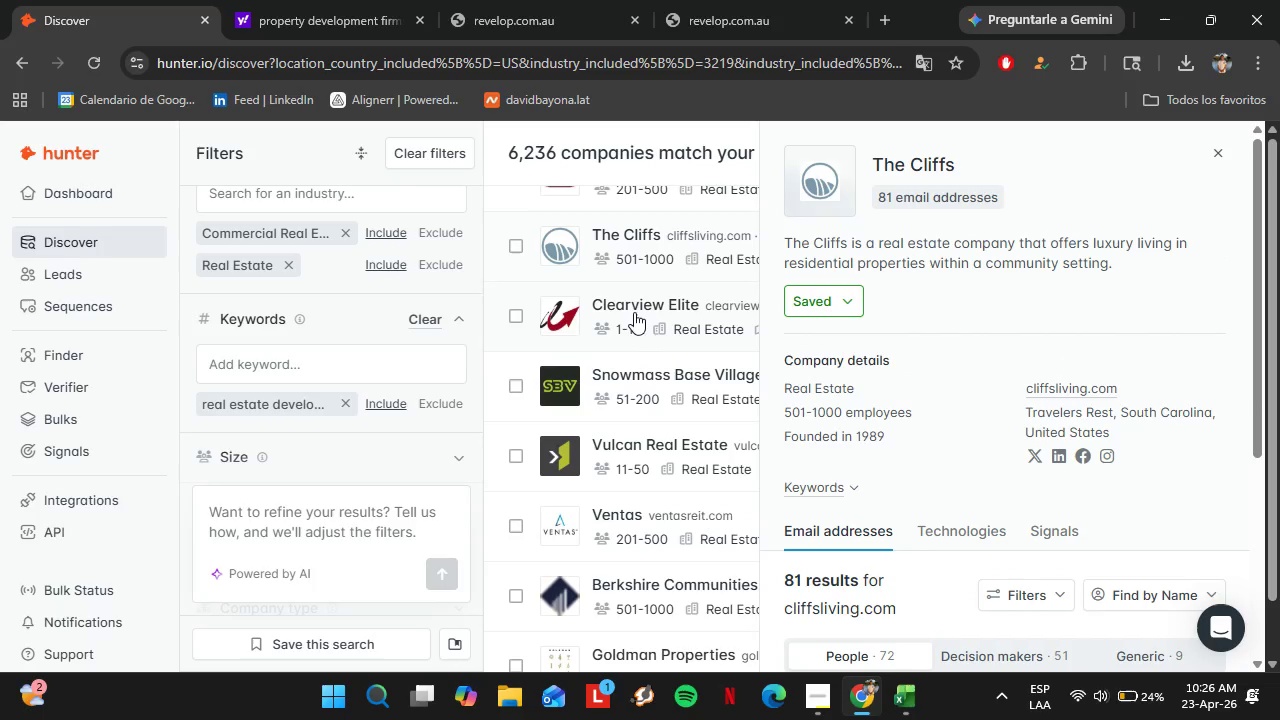 
scroll: coordinate [973, 388], scroll_direction: down, amount: 5.0
 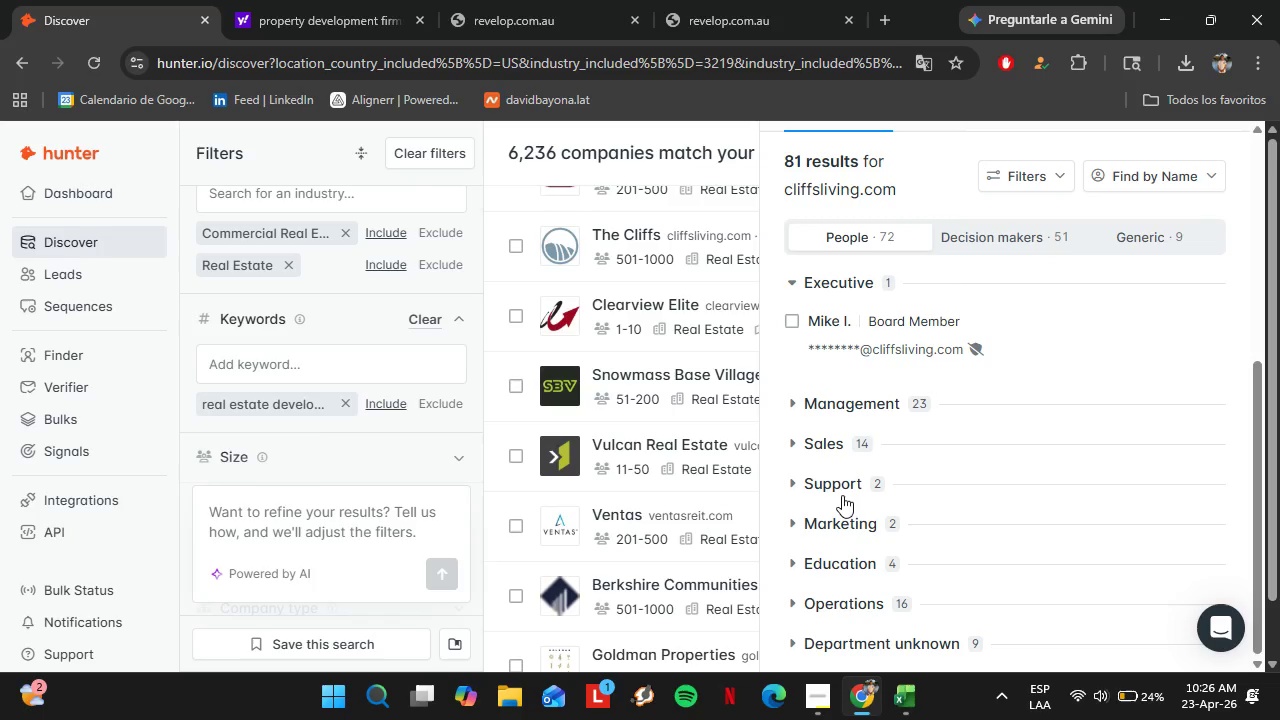 
left_click([832, 529])
 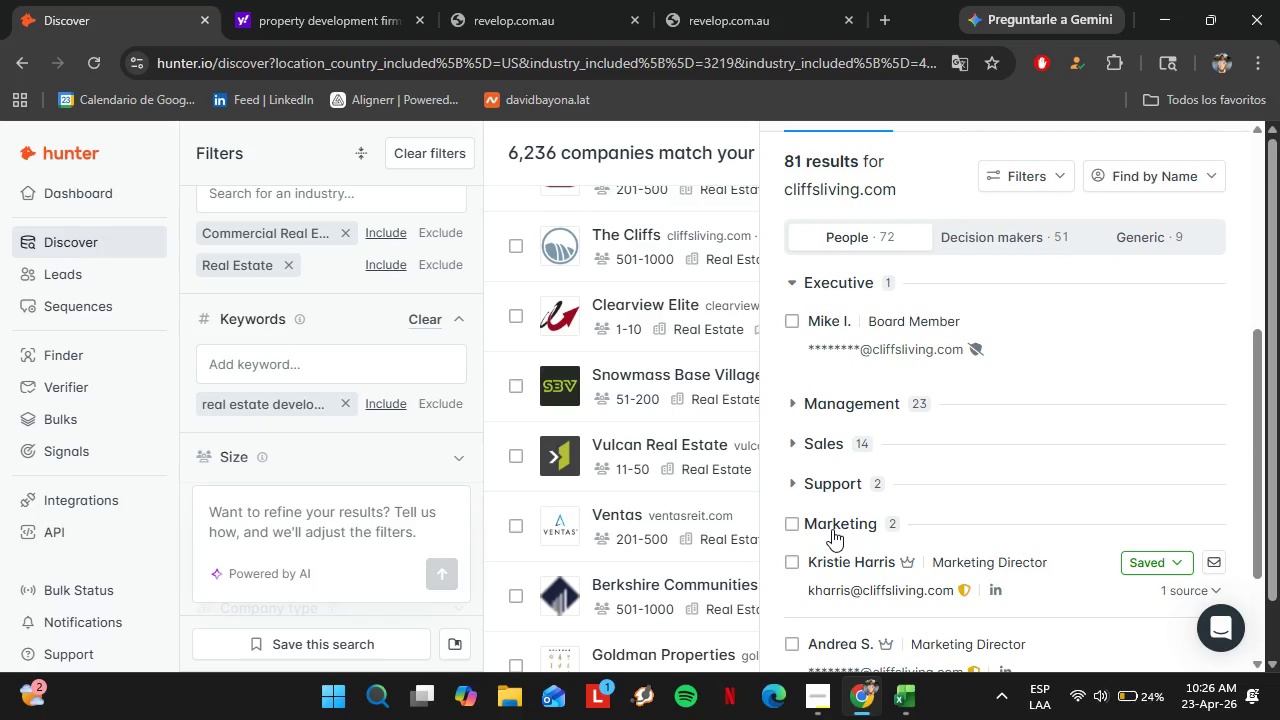 
left_click([832, 529])
 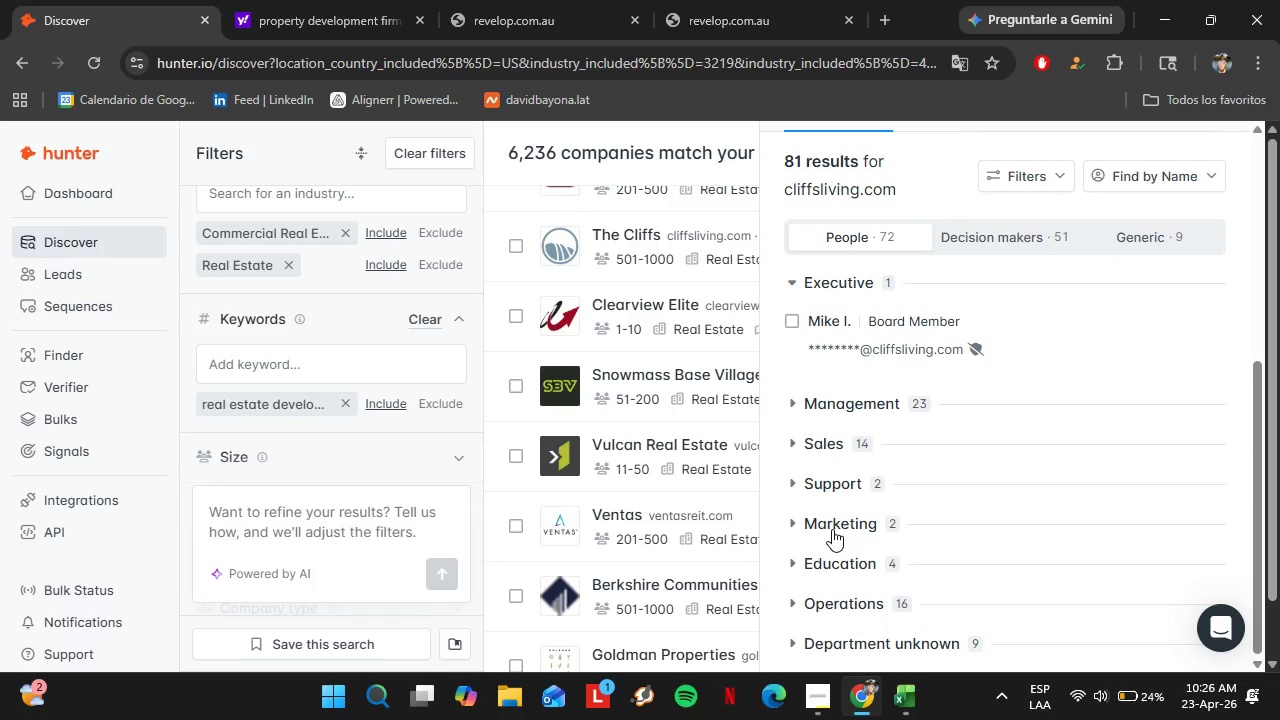 
left_click([832, 529])
 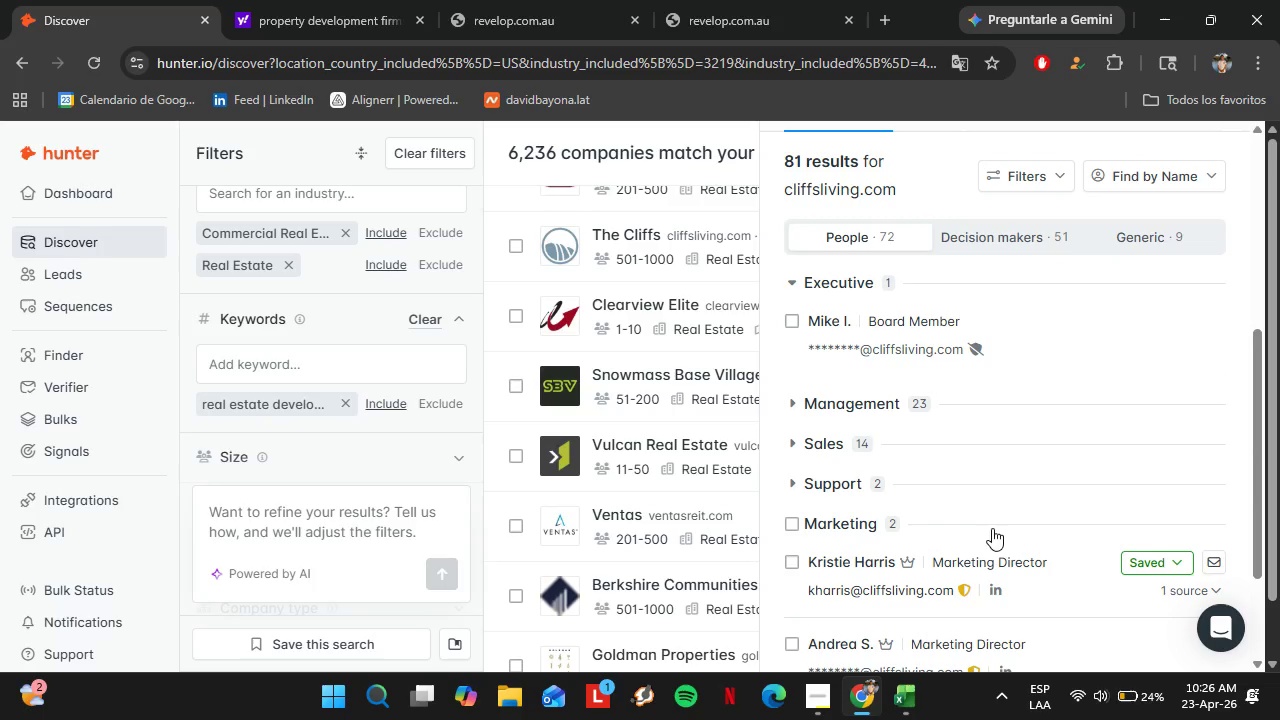 
left_click([864, 522])
 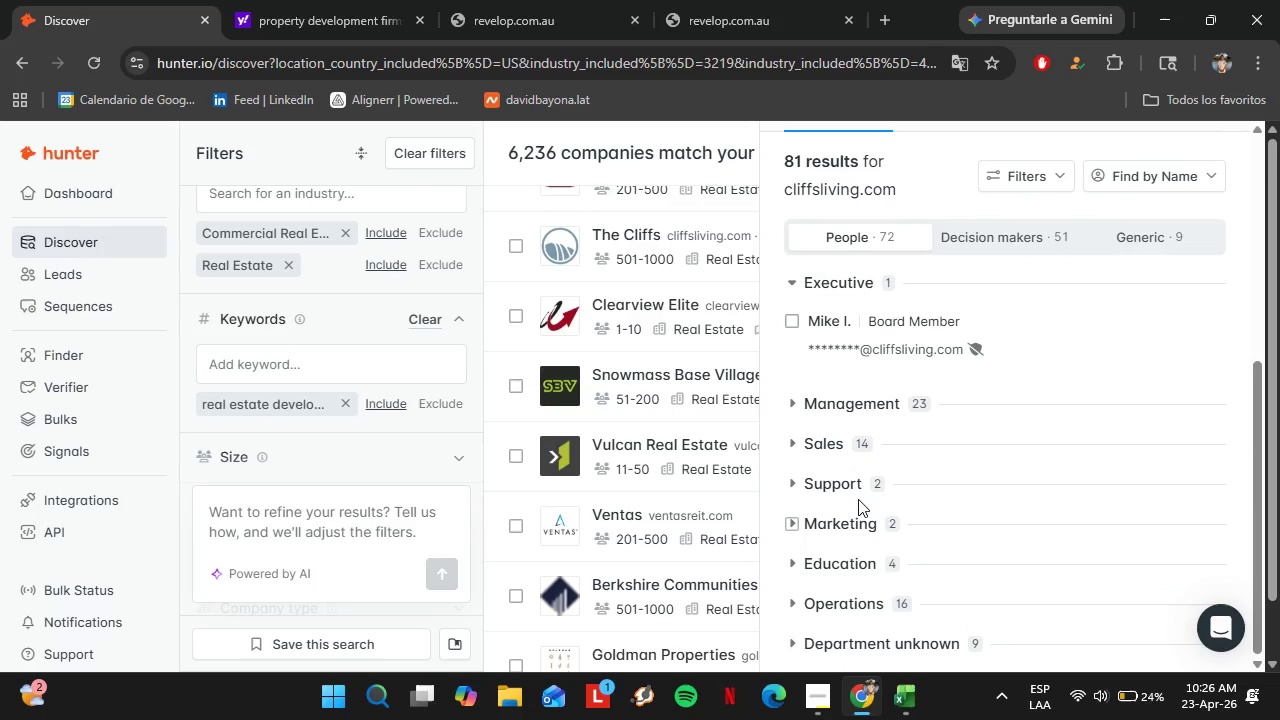 
scroll: coordinate [865, 418], scroll_direction: up, amount: 6.0
 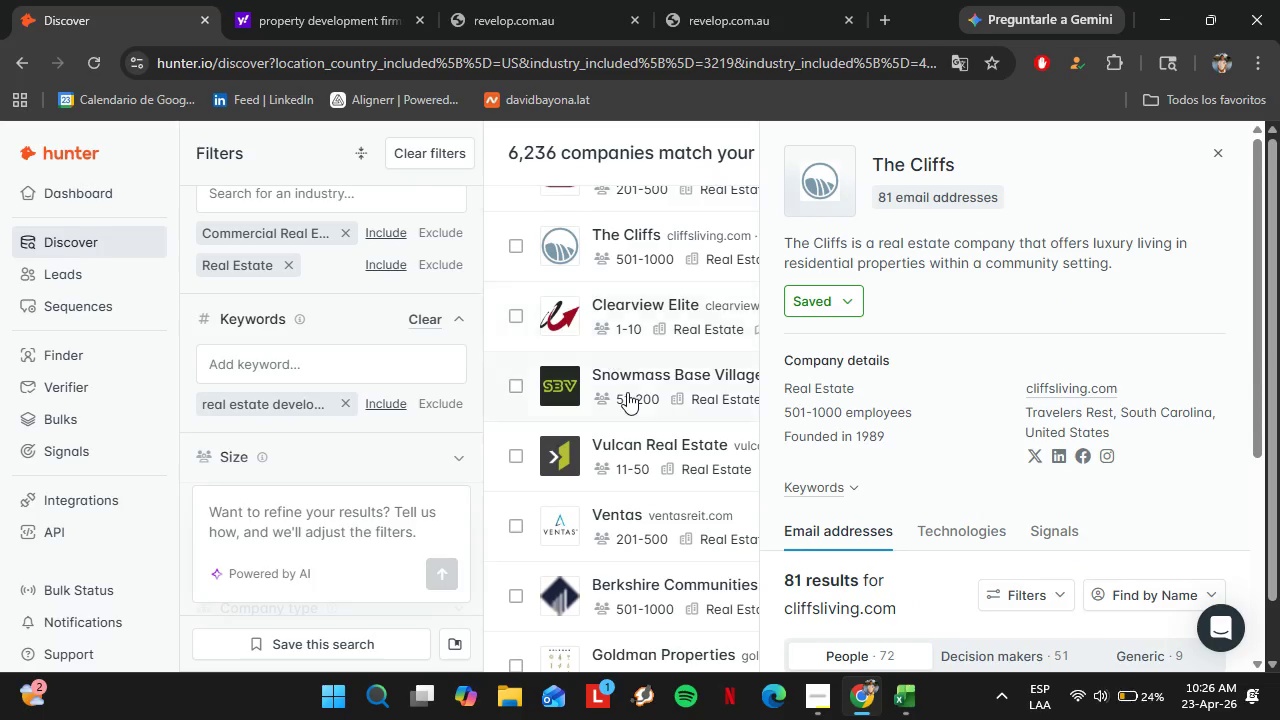 
left_click([627, 392])
 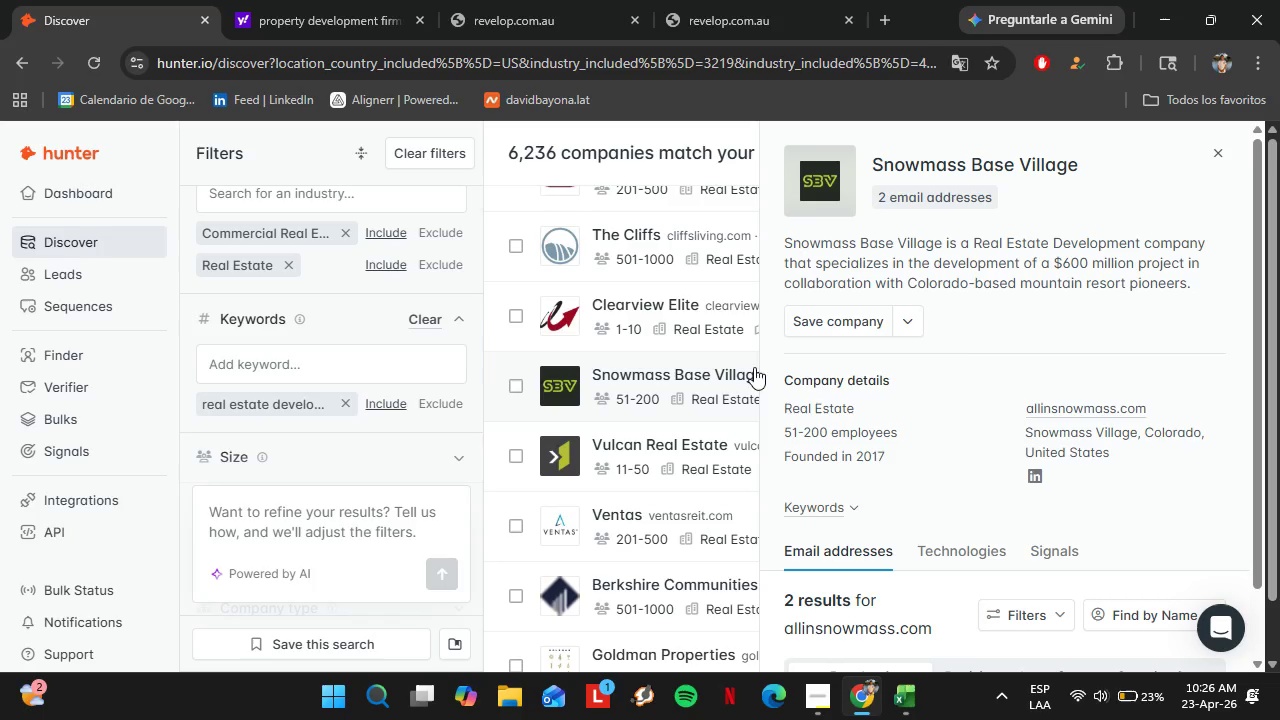 
wait(7.88)
 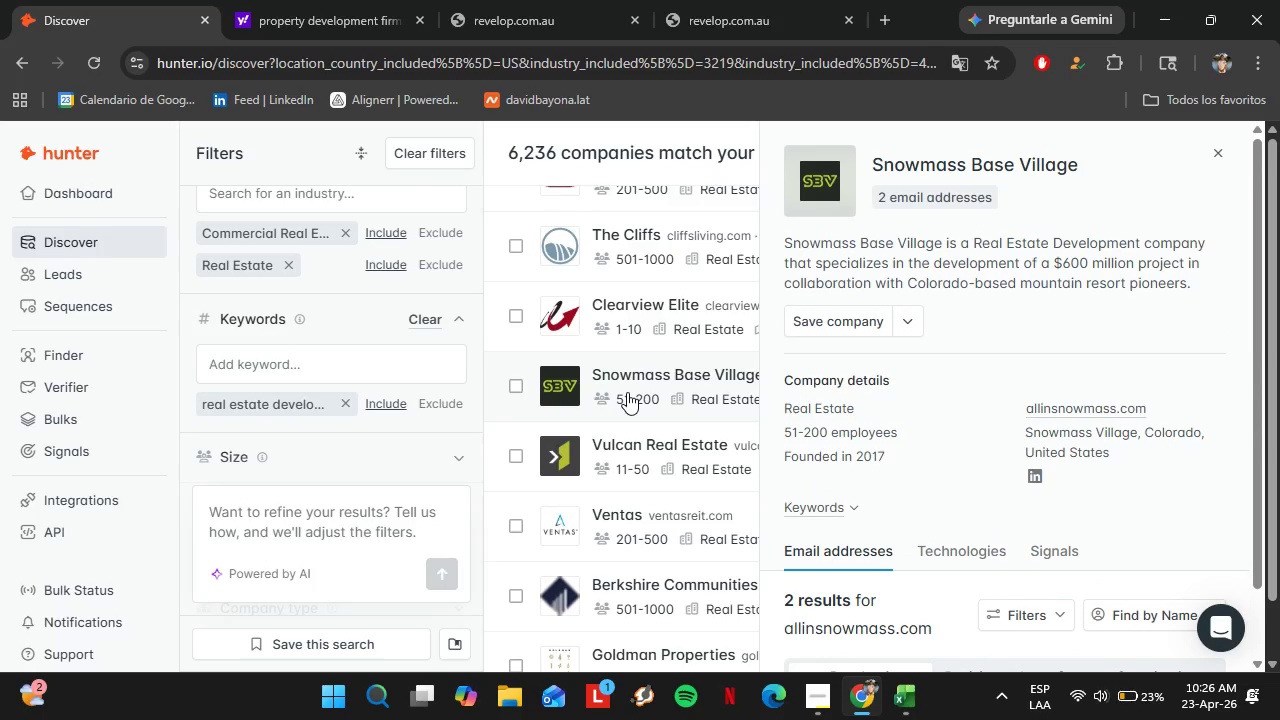 
scroll: coordinate [671, 428], scroll_direction: down, amount: 4.0
 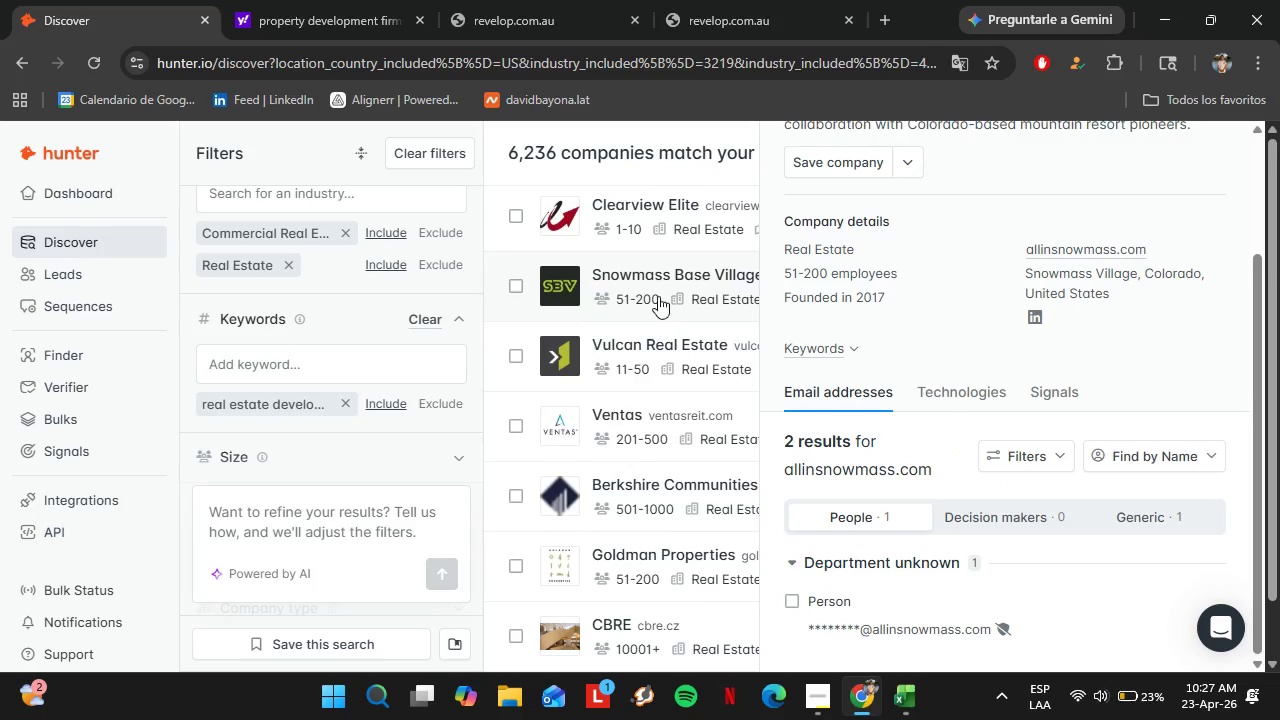 
left_click([659, 291])
 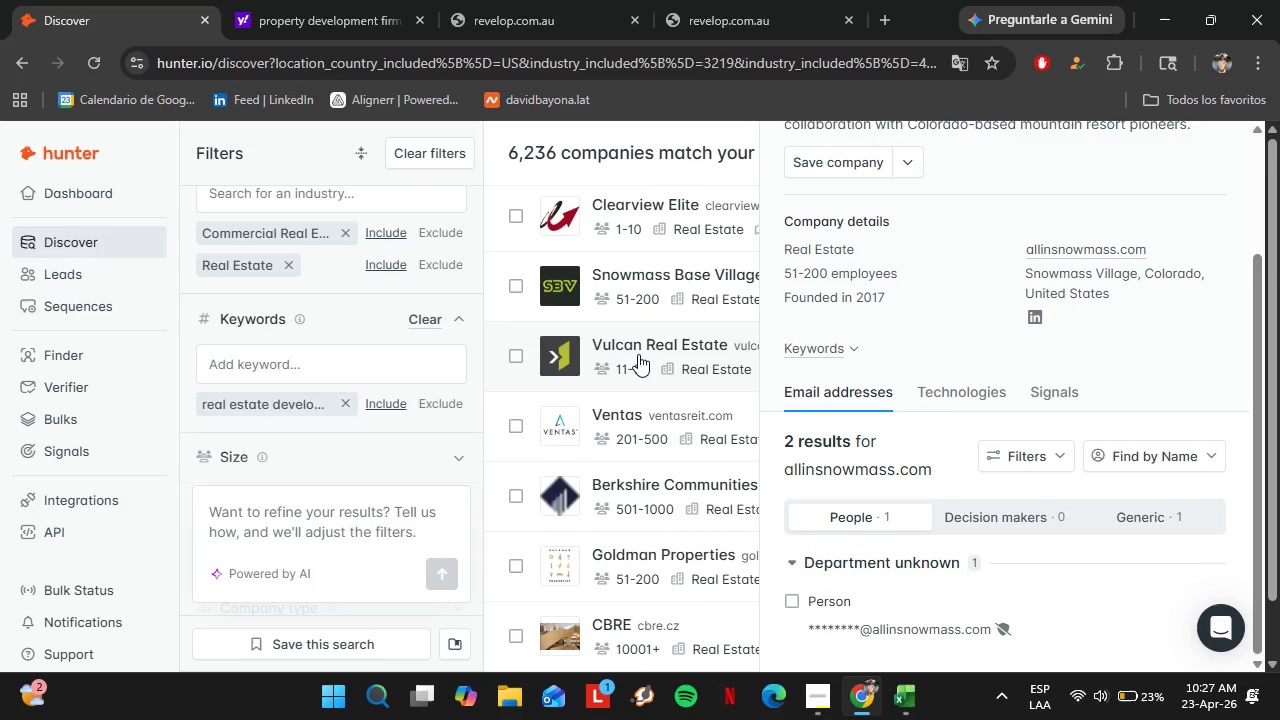 
left_click([638, 354])
 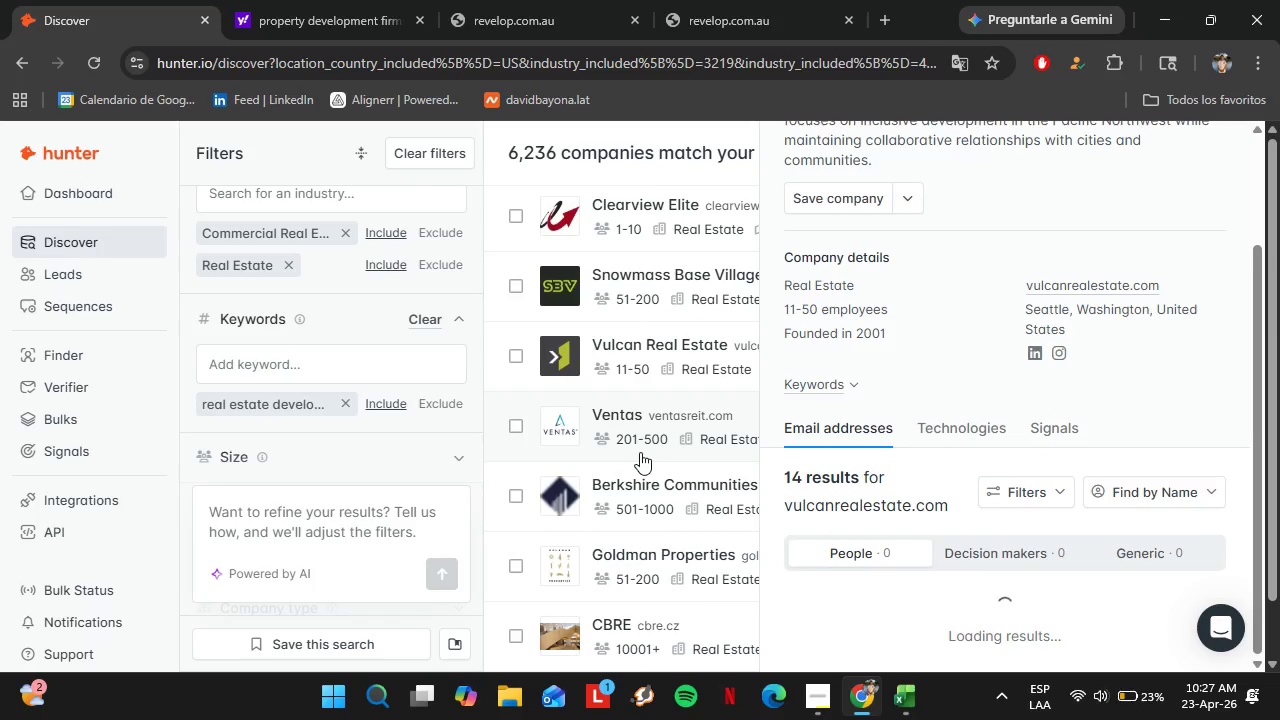 
left_click([641, 470])
 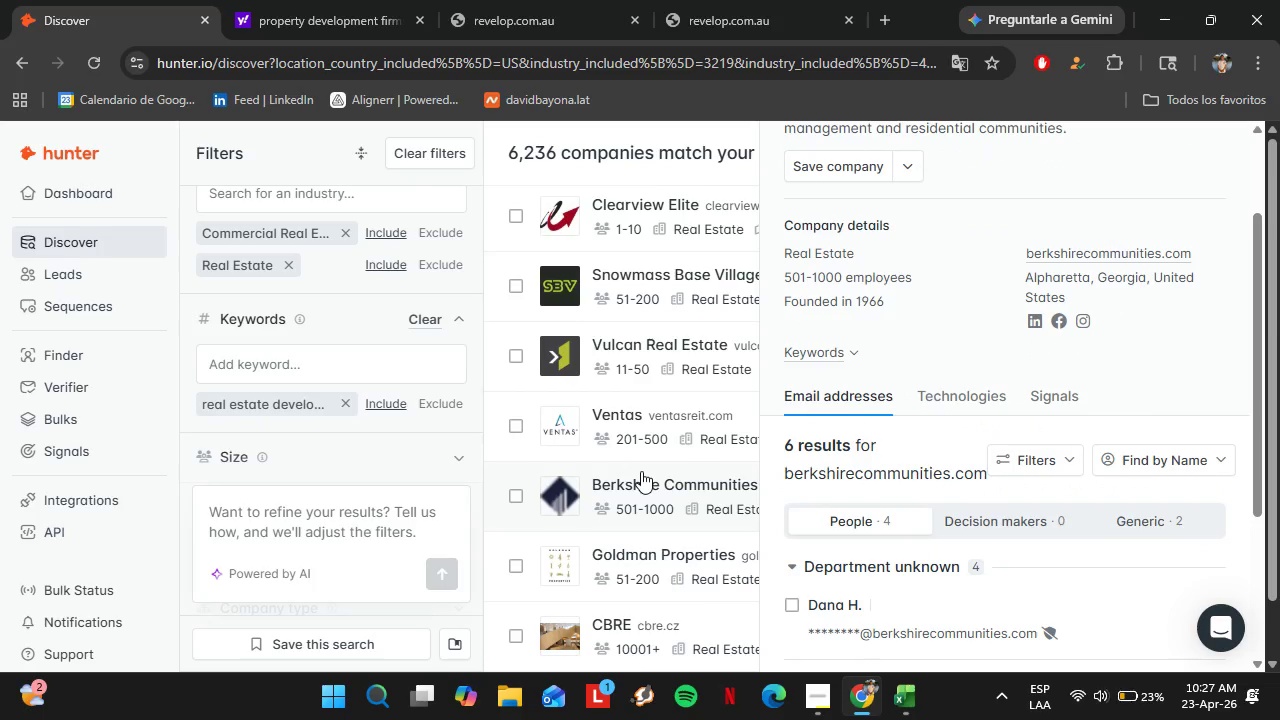 
wait(8.47)
 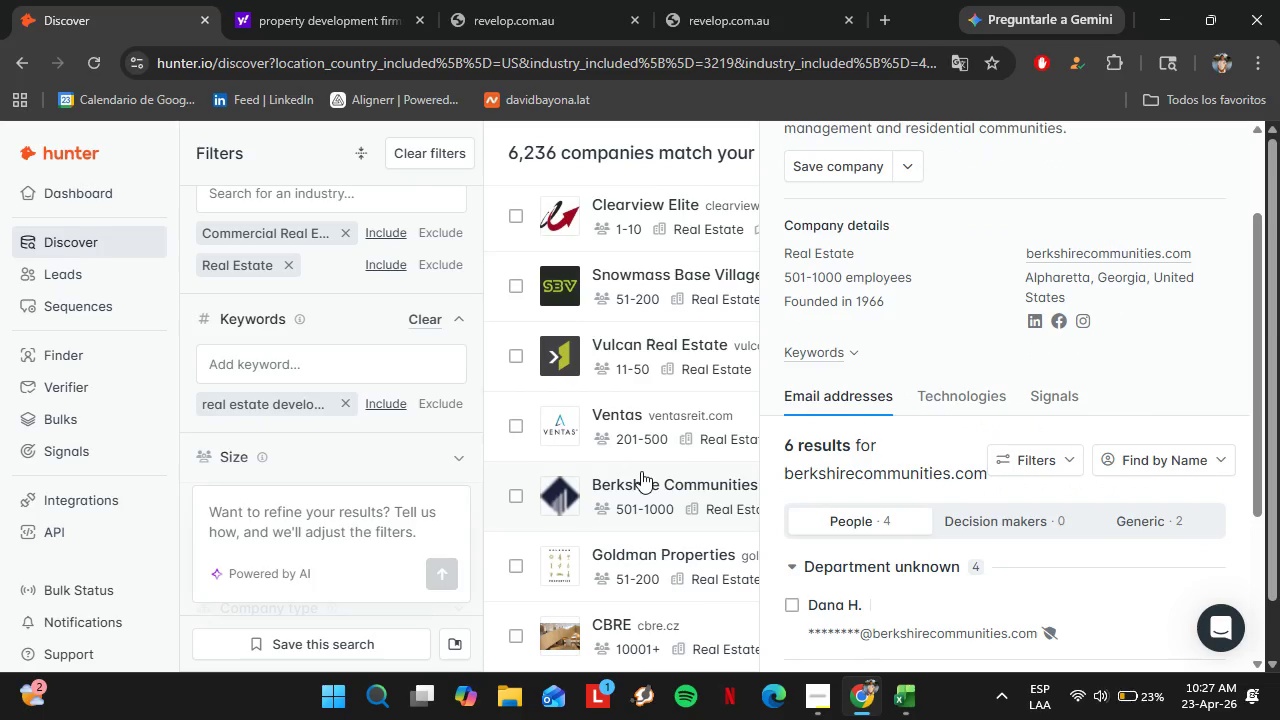 
scroll: coordinate [881, 260], scroll_direction: up, amount: 2.0
 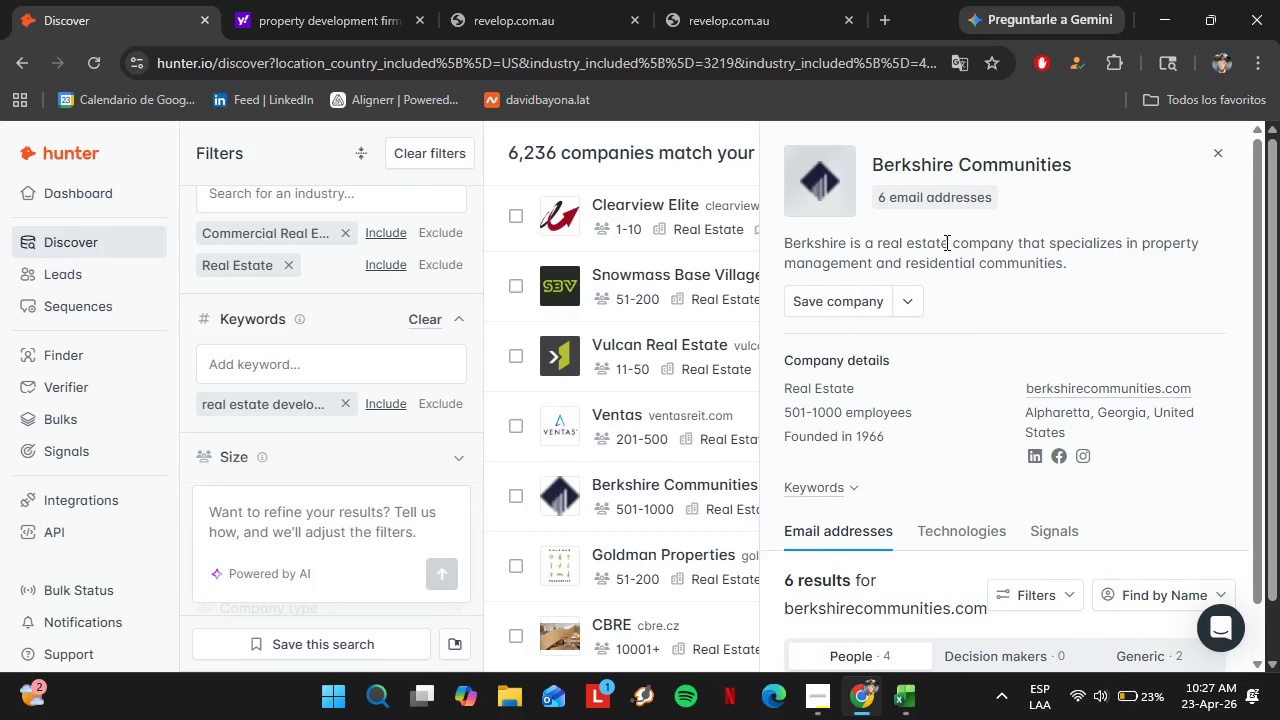 
scroll: coordinate [629, 352], scroll_direction: down, amount: 14.0
 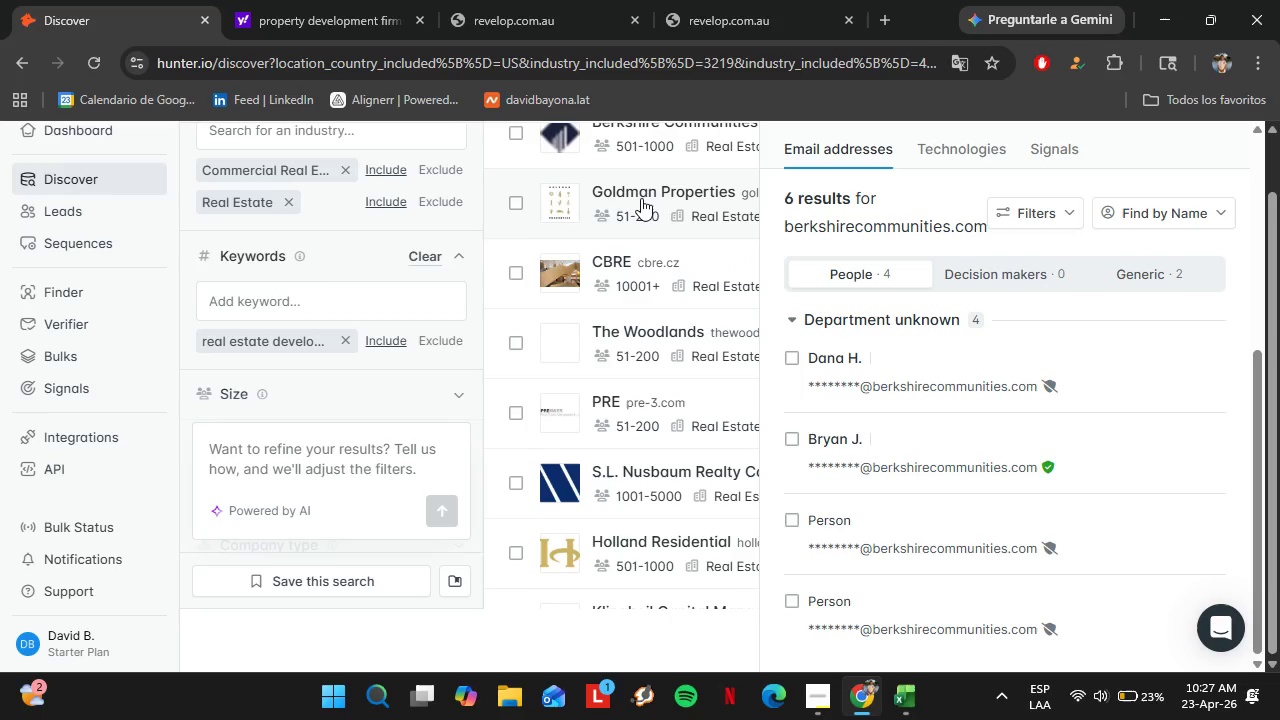 
left_click([639, 198])
 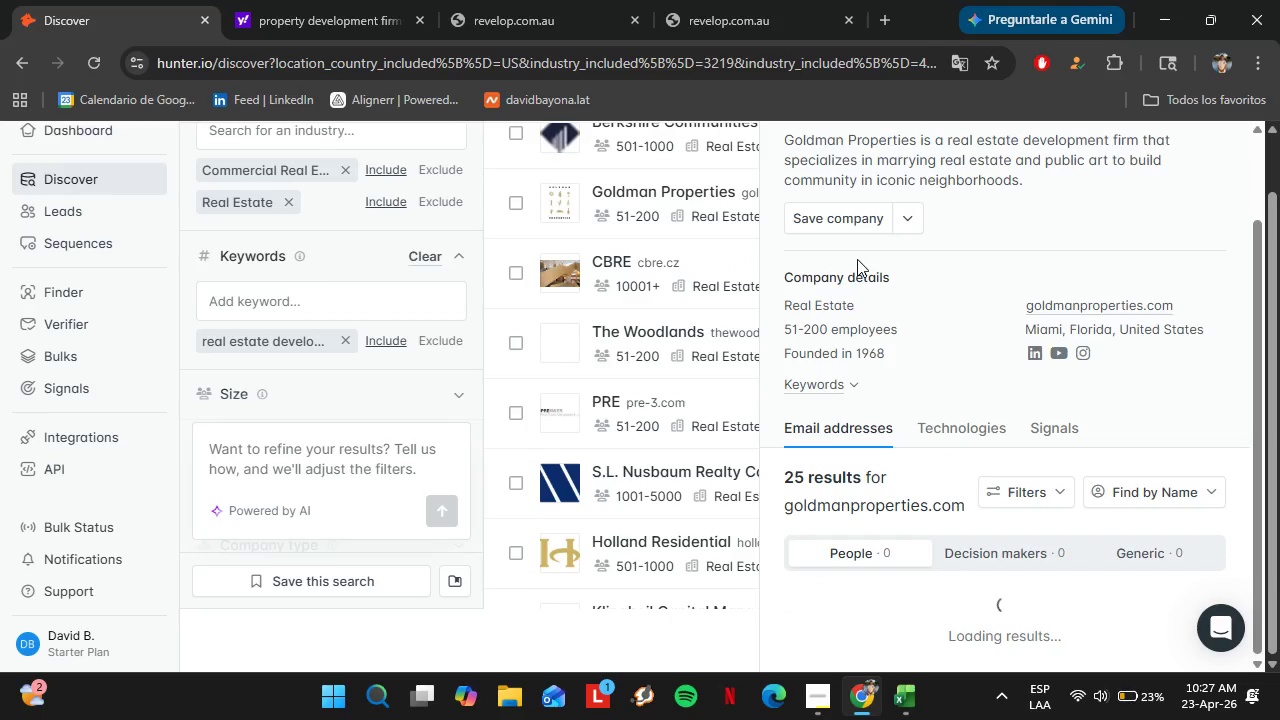 
scroll: coordinate [939, 301], scroll_direction: up, amount: 1.0
 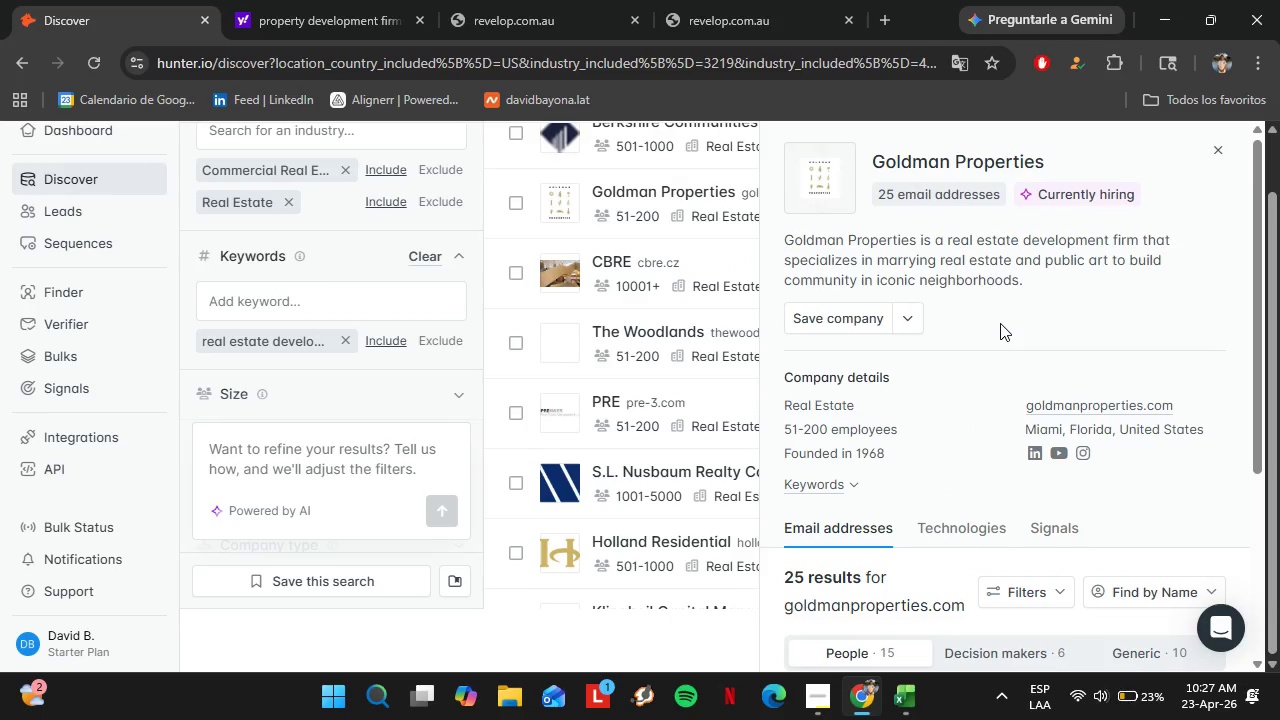 
scroll: coordinate [1000, 323], scroll_direction: down, amount: 6.0
 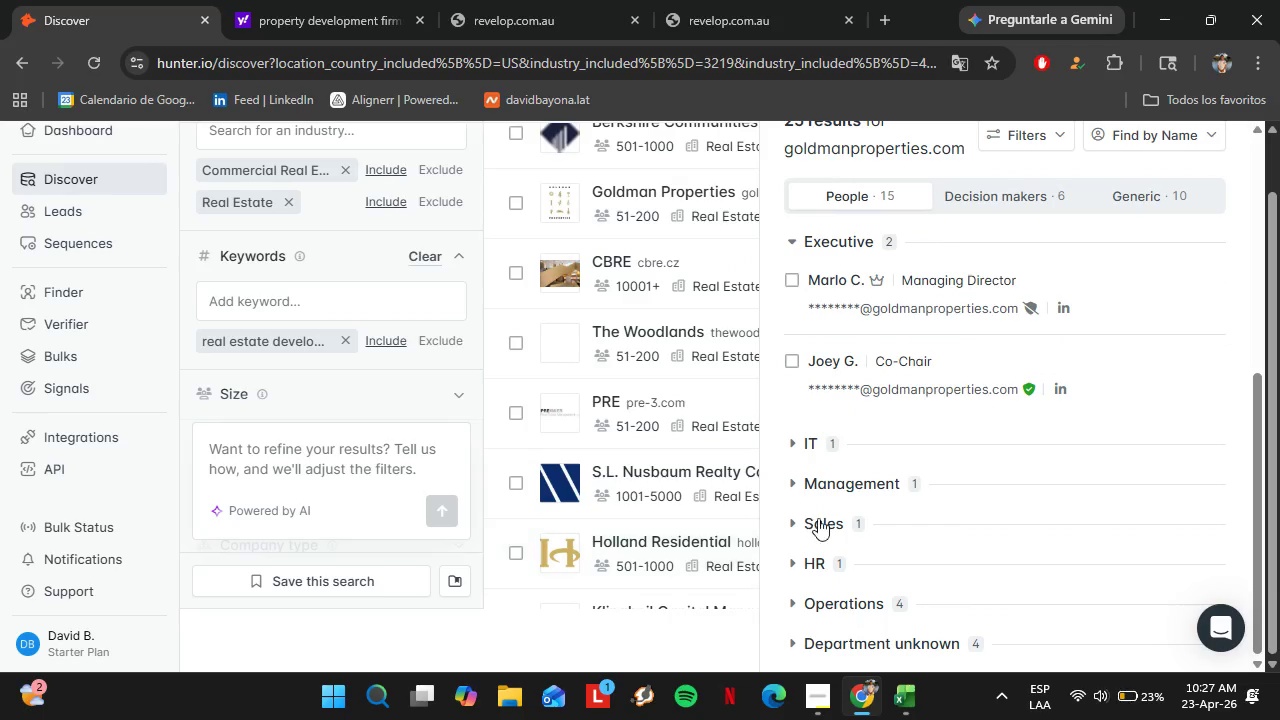 
left_click([818, 524])
 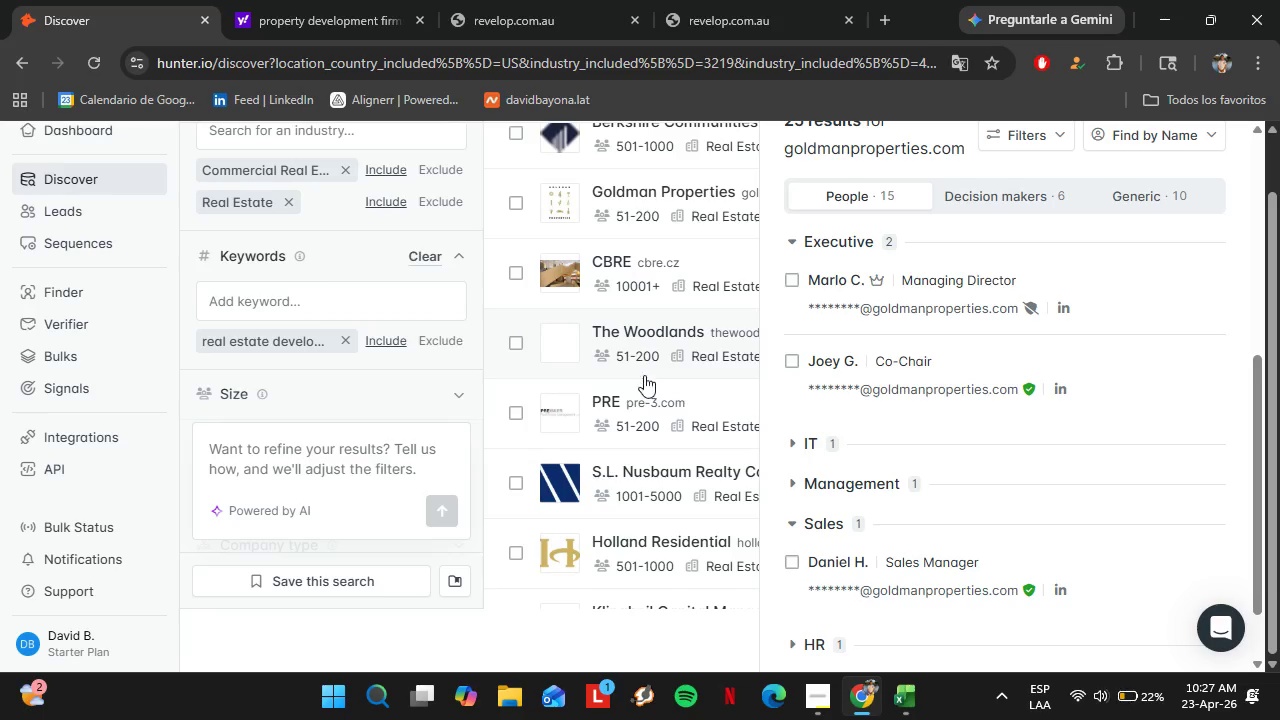 
scroll: coordinate [667, 379], scroll_direction: down, amount: 1.0
 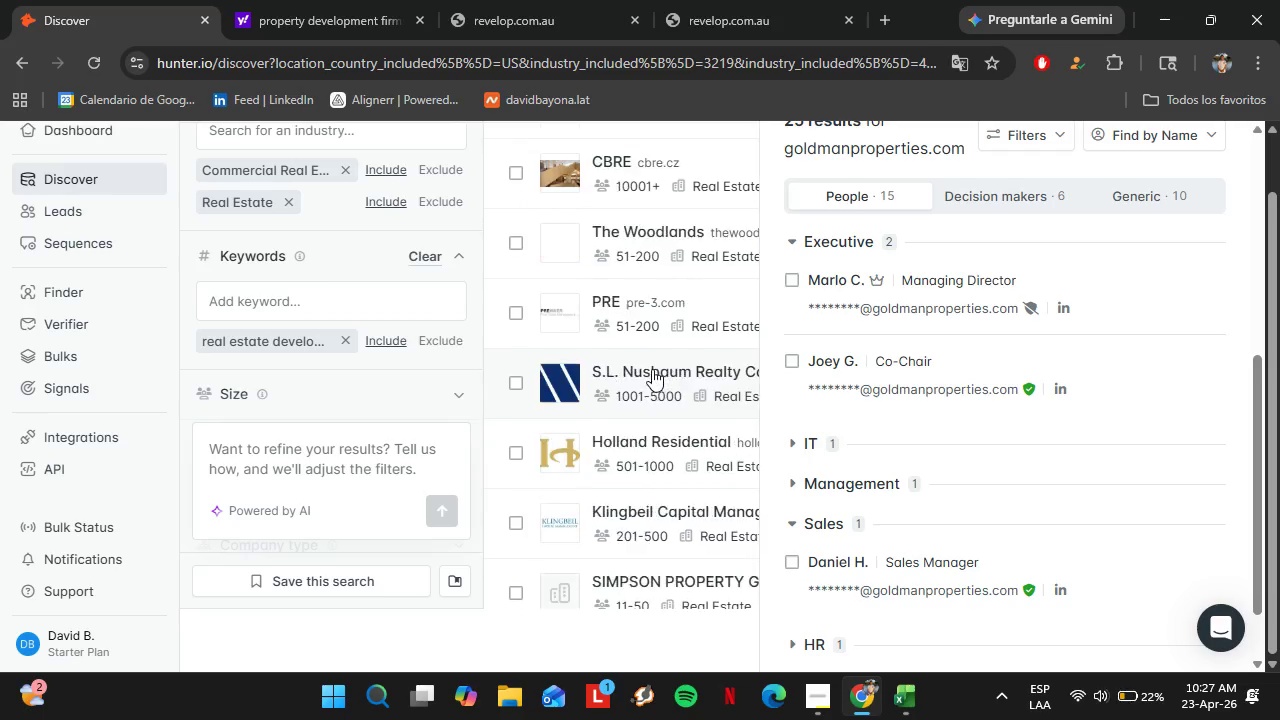 
left_click([649, 368])
 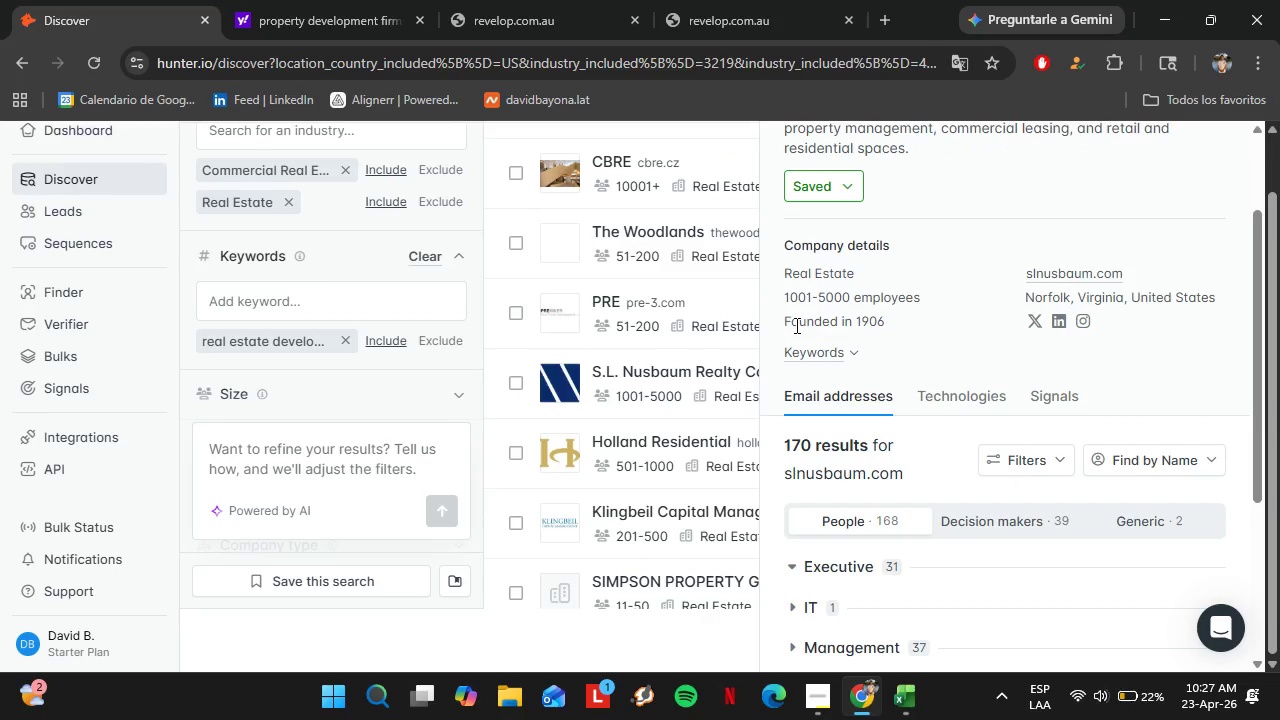 
scroll: coordinate [636, 351], scroll_direction: down, amount: 2.0
 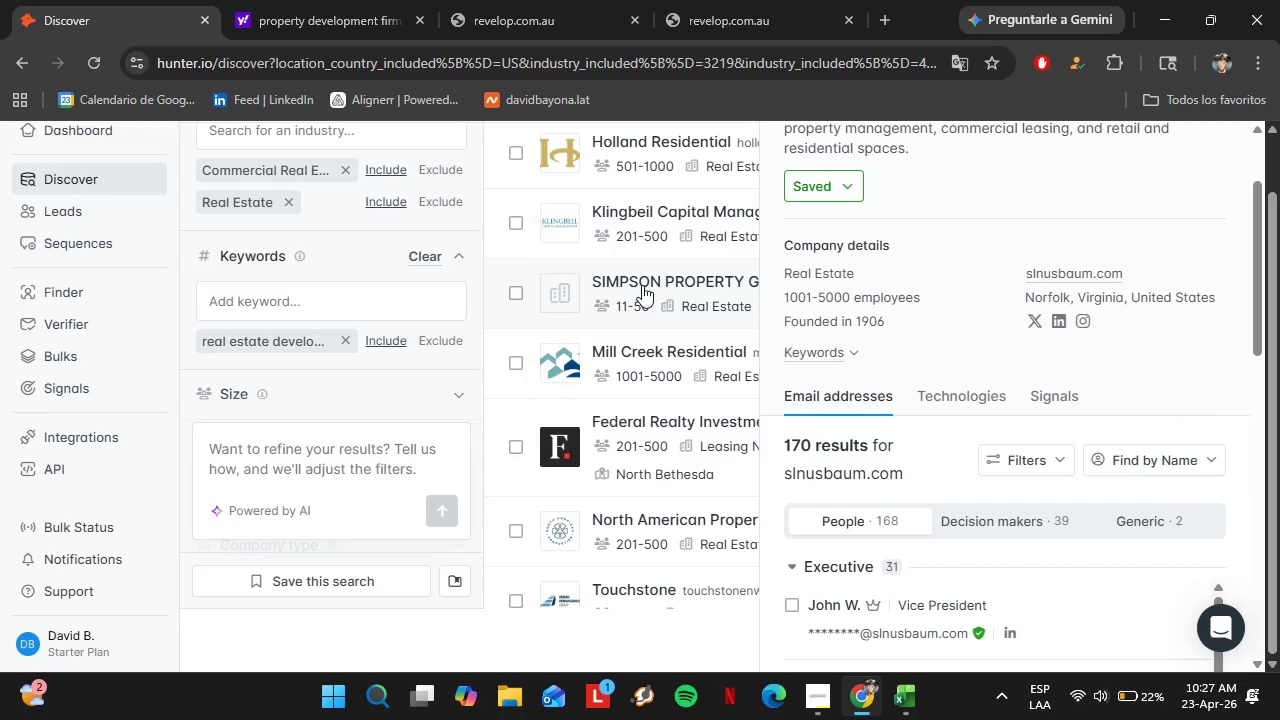 
left_click([641, 218])
 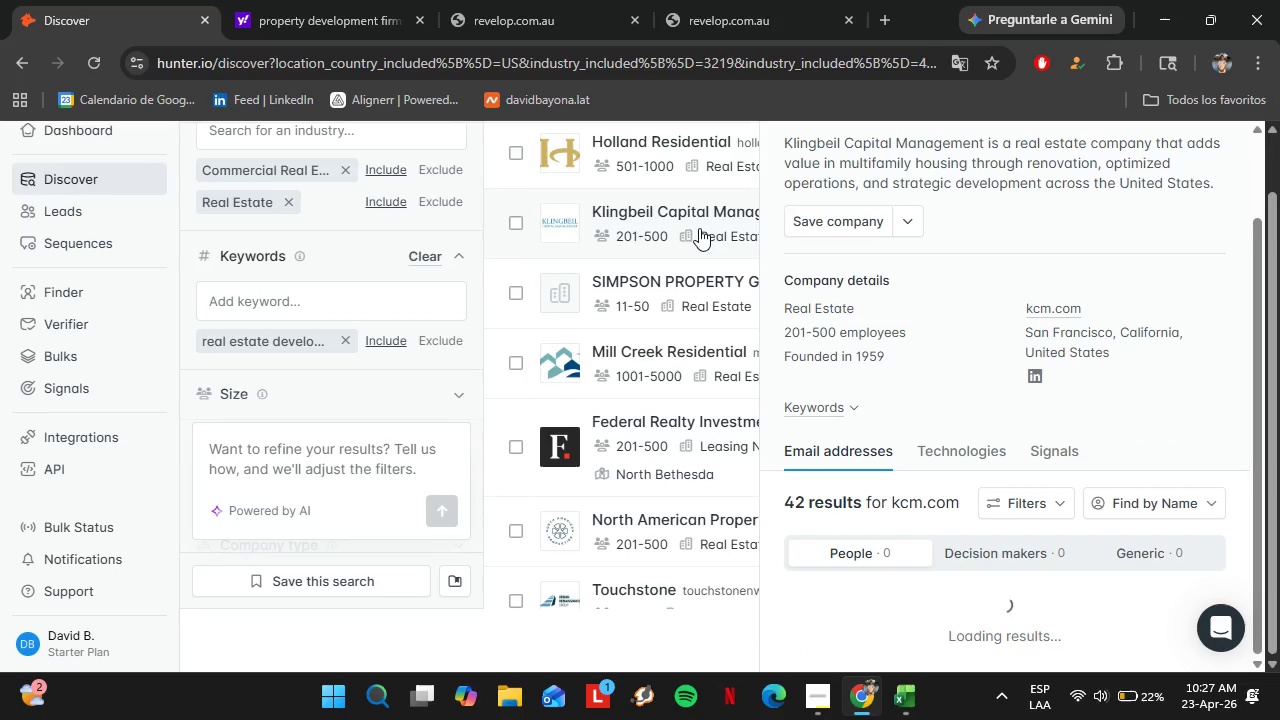 
scroll: coordinate [897, 307], scroll_direction: up, amount: 1.0
 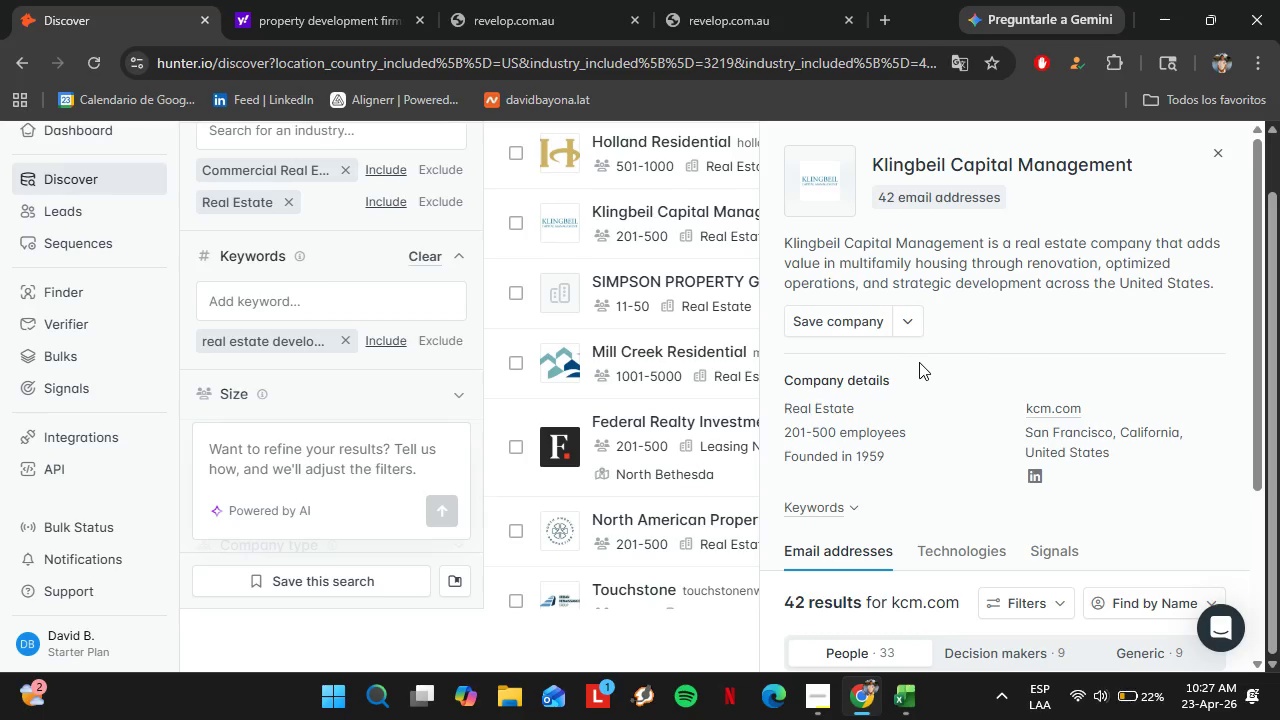 
wait(10.38)
 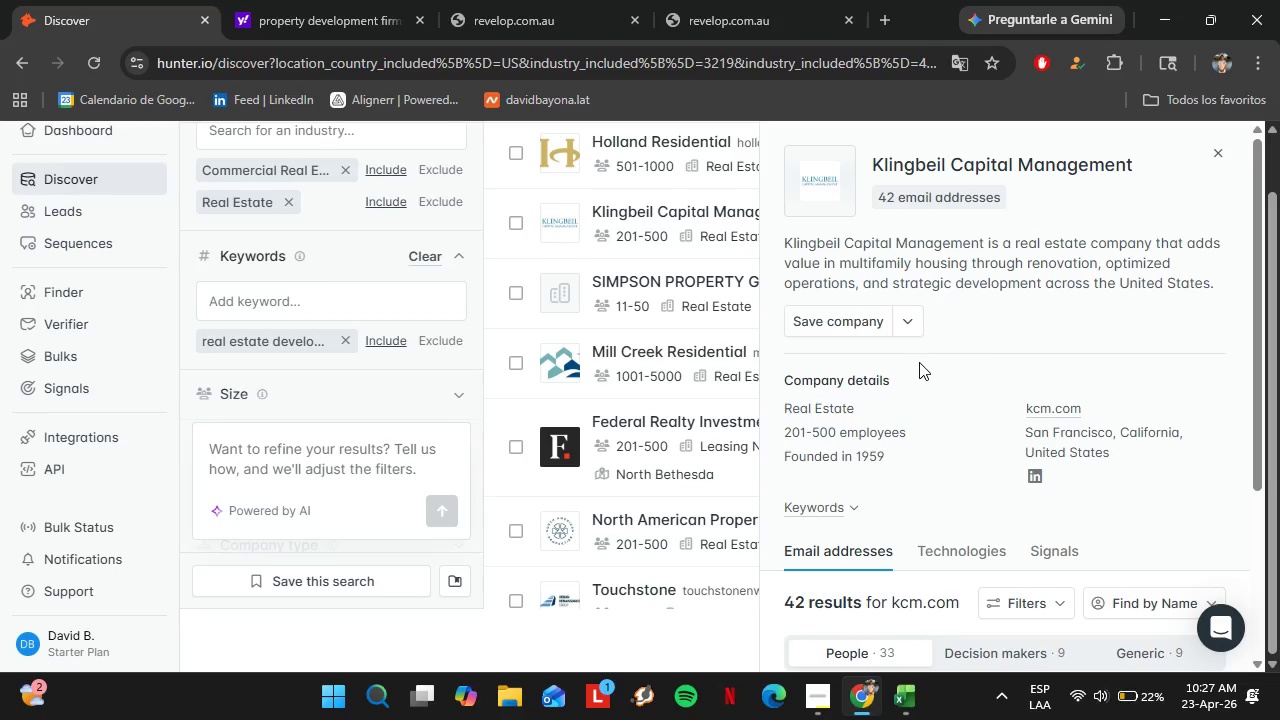 
scroll: coordinate [919, 362], scroll_direction: down, amount: 5.0
 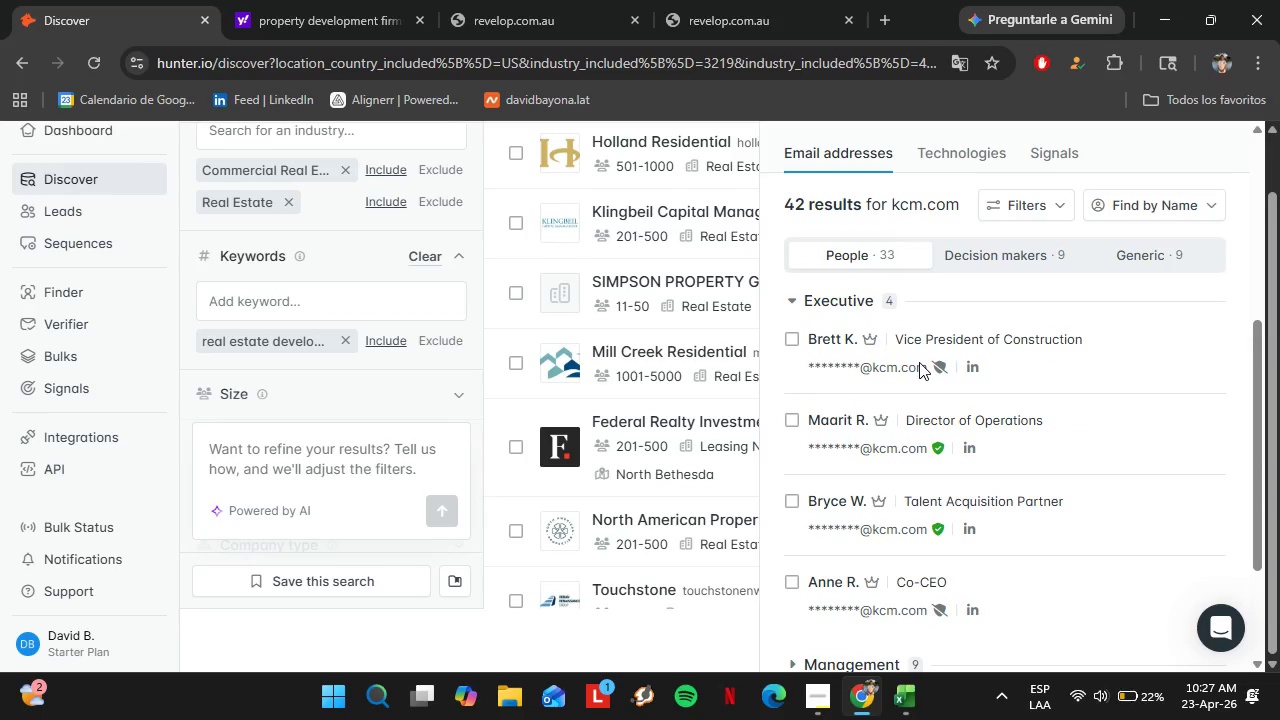 
scroll: coordinate [919, 362], scroll_direction: up, amount: 4.0
 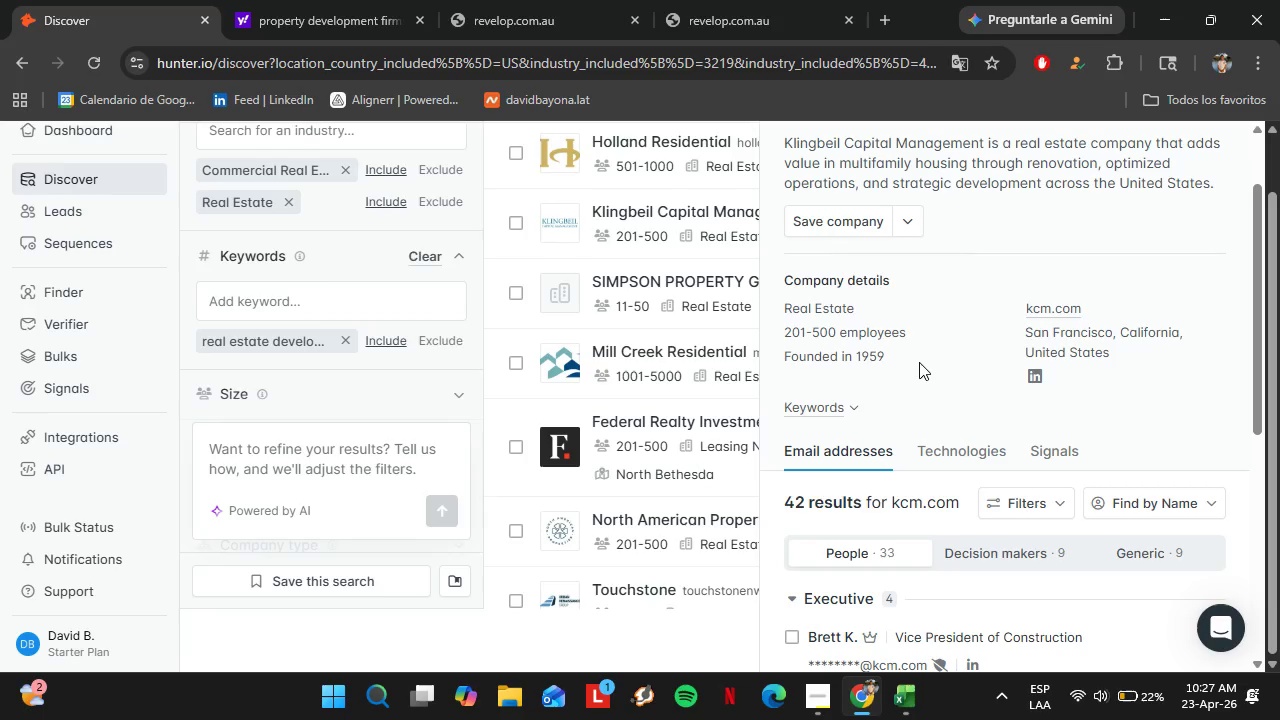 
scroll: coordinate [919, 336], scroll_direction: down, amount: 7.0
 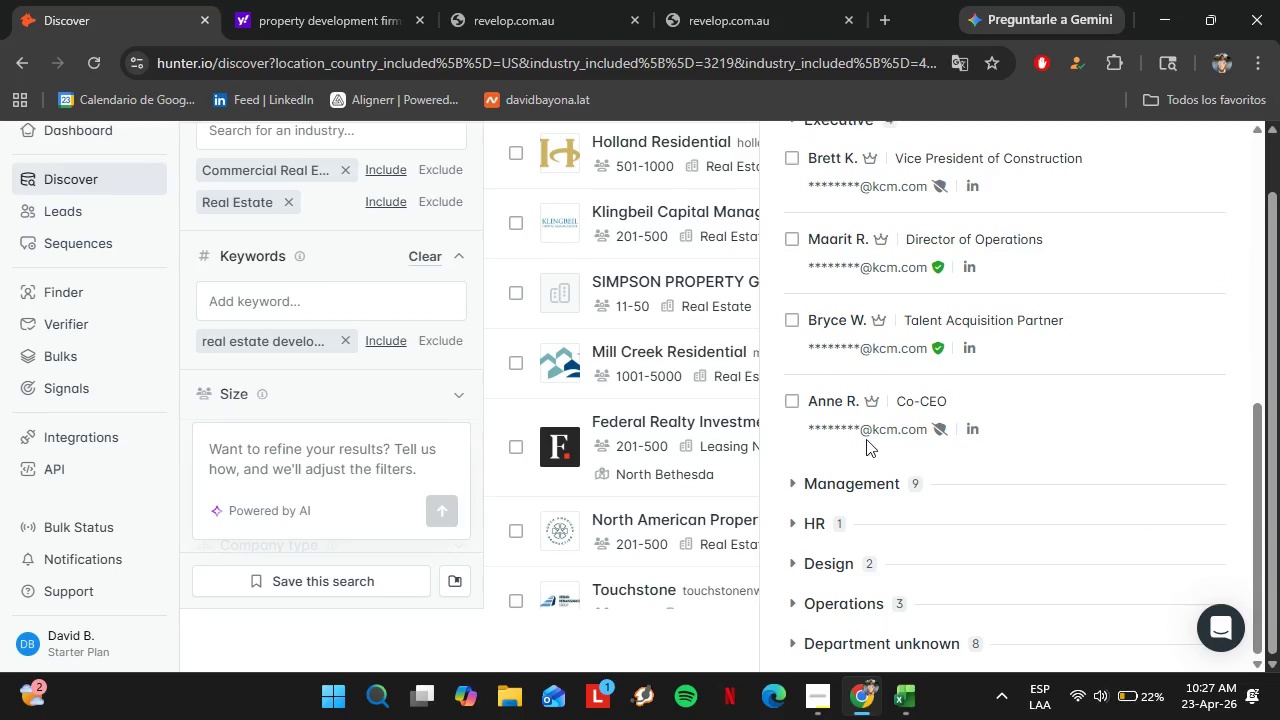 
scroll: coordinate [885, 377], scroll_direction: up, amount: 3.0
 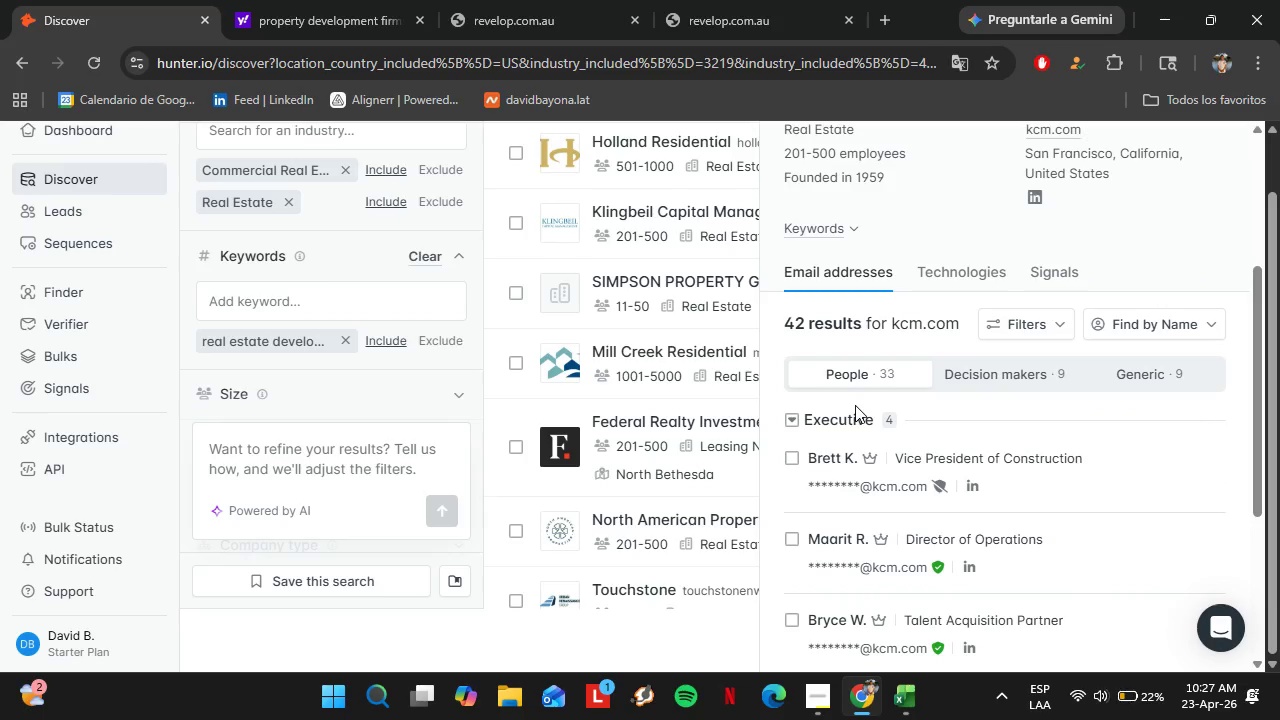 
left_click([846, 414])
 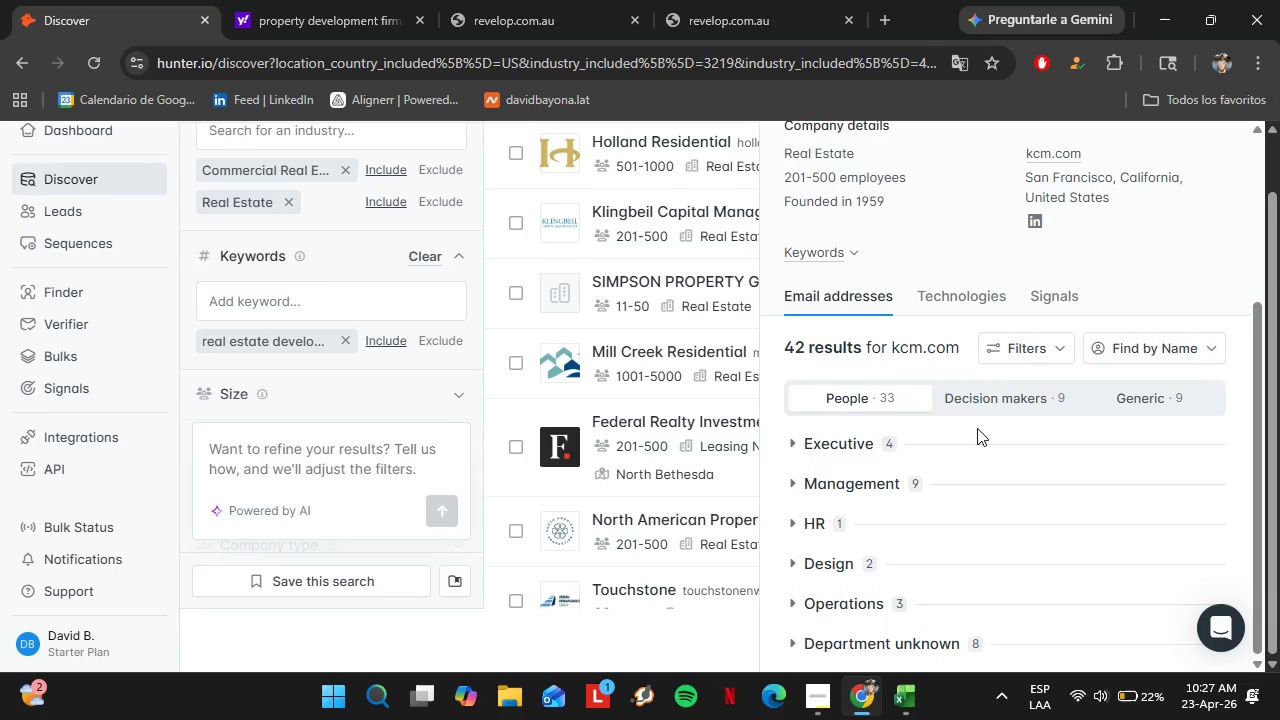 
scroll: coordinate [977, 430], scroll_direction: down, amount: 2.0
 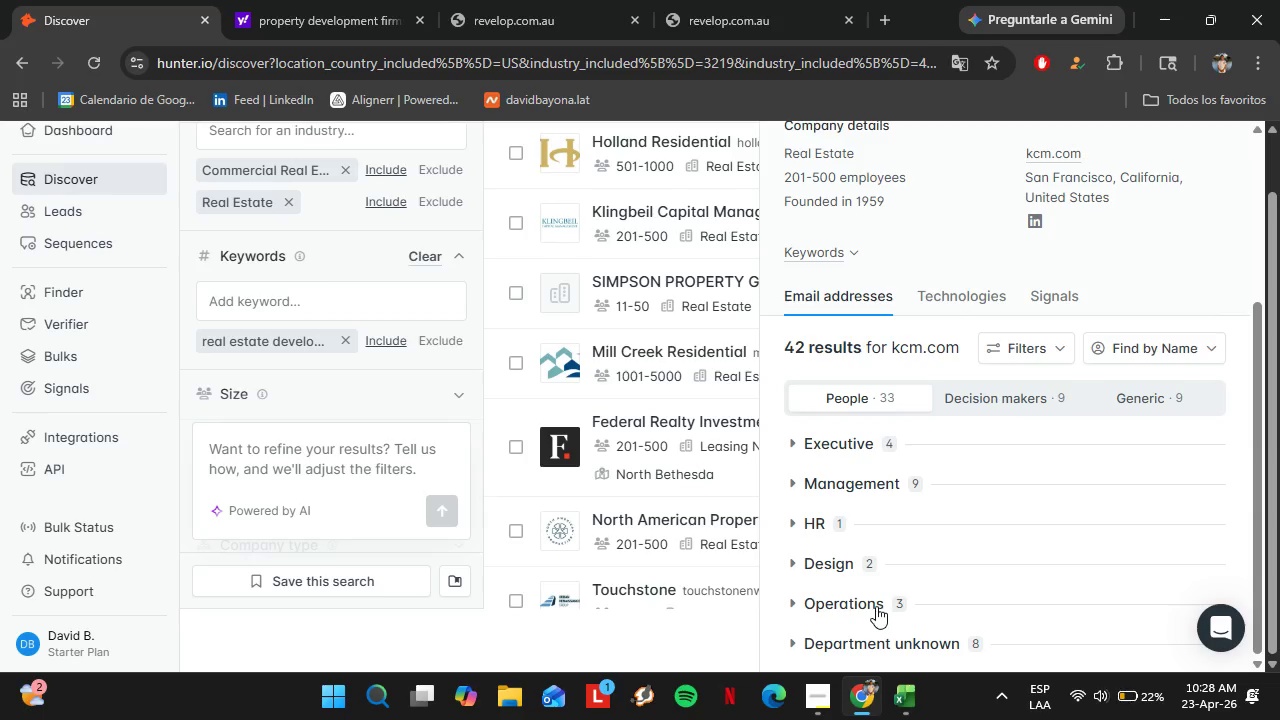 
left_click([875, 606])
 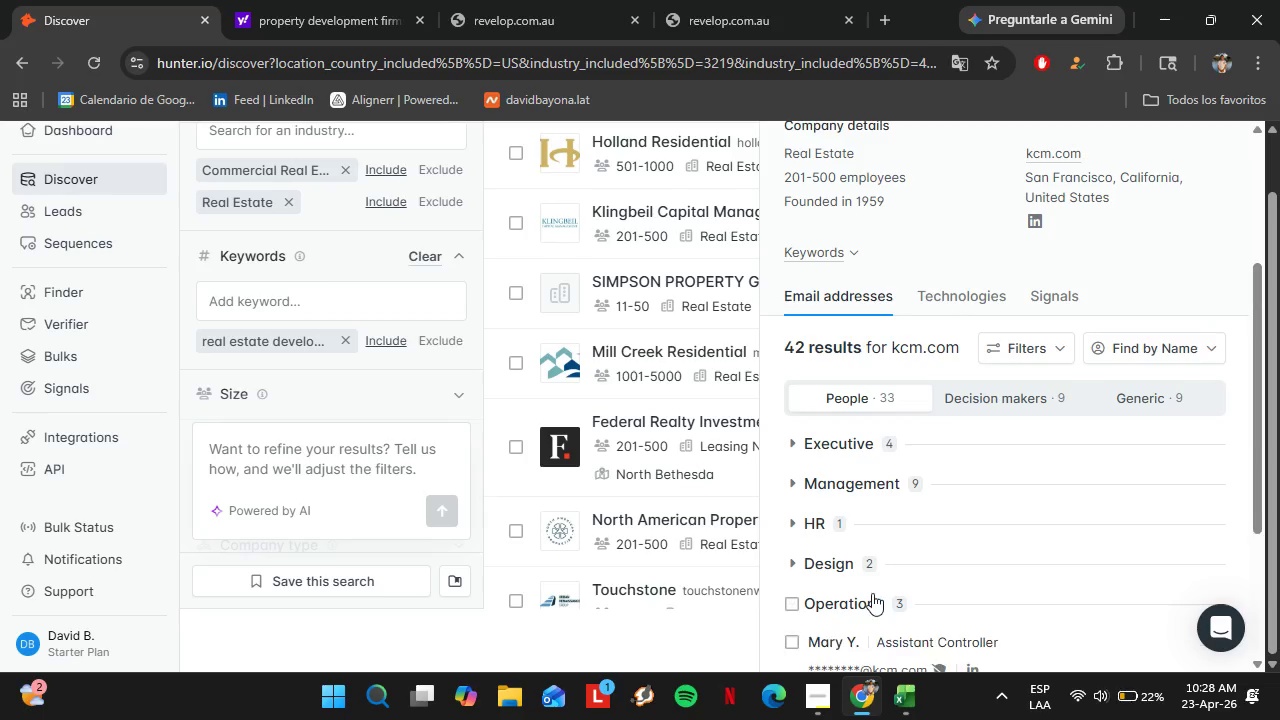 
scroll: coordinate [867, 578], scroll_direction: down, amount: 5.0
 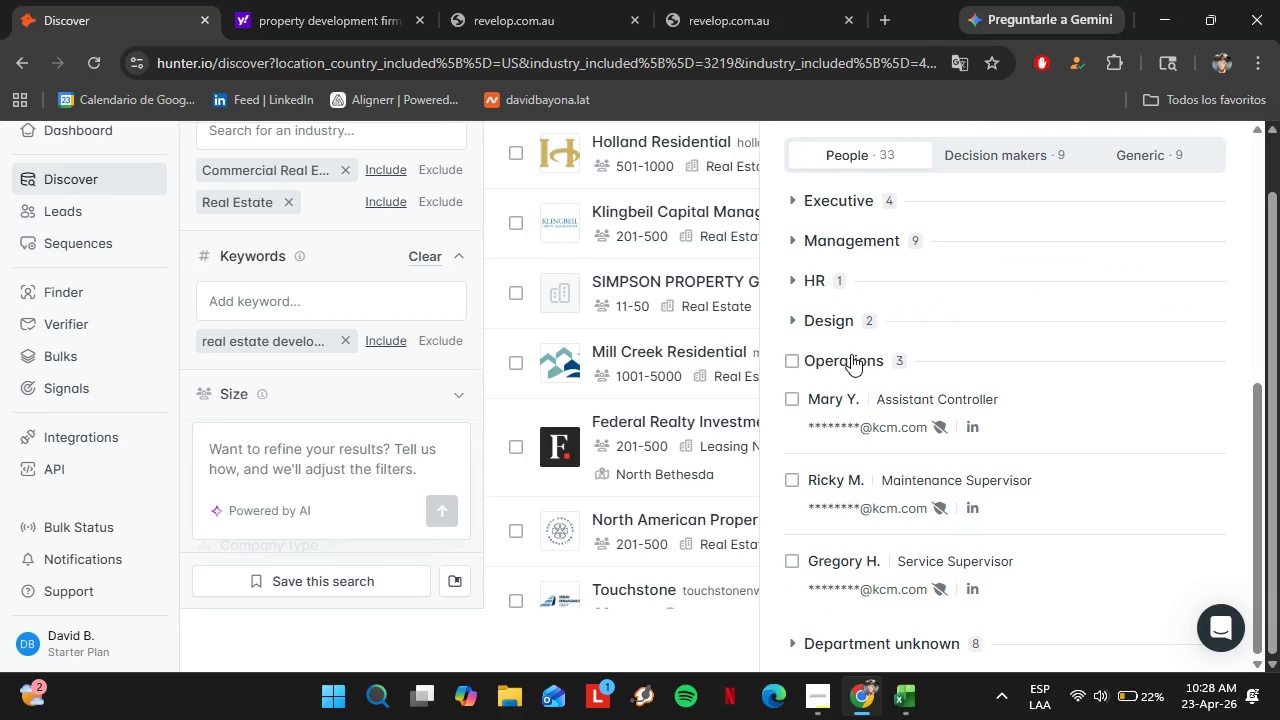 
left_click([851, 354])
 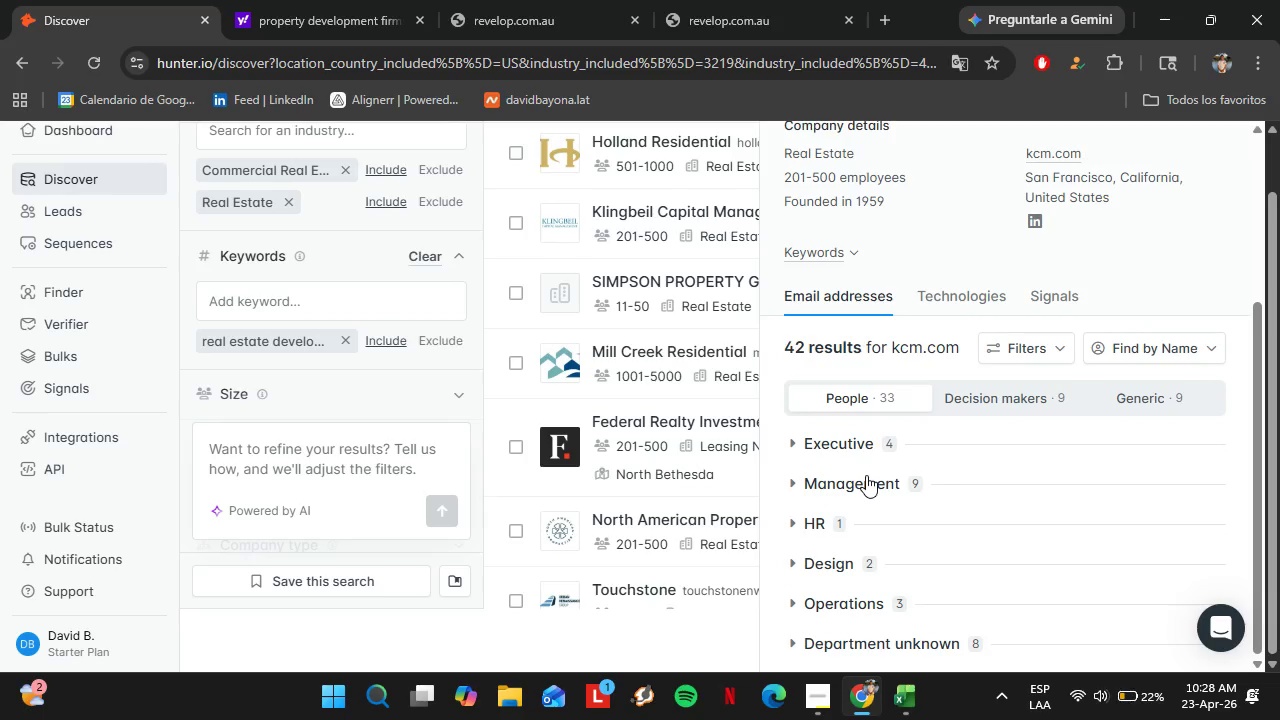 
scroll: coordinate [991, 509], scroll_direction: down, amount: 11.0
 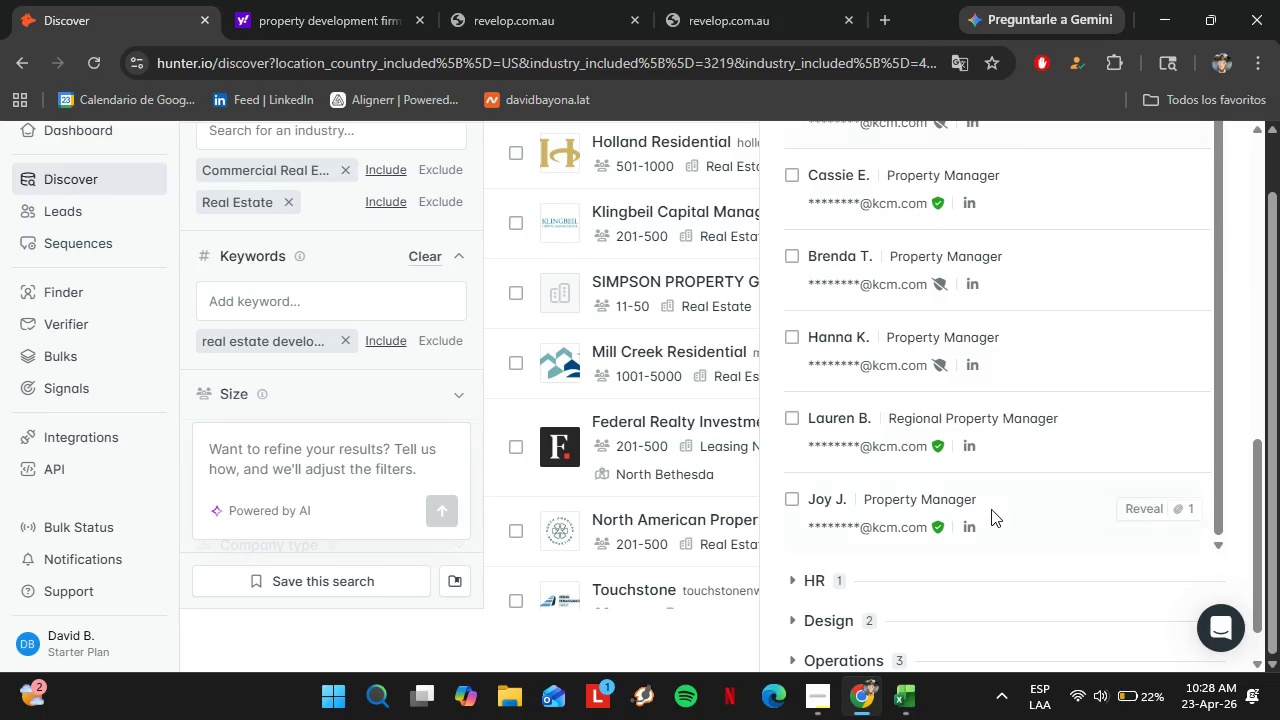 
scroll: coordinate [919, 437], scroll_direction: up, amount: 20.0
 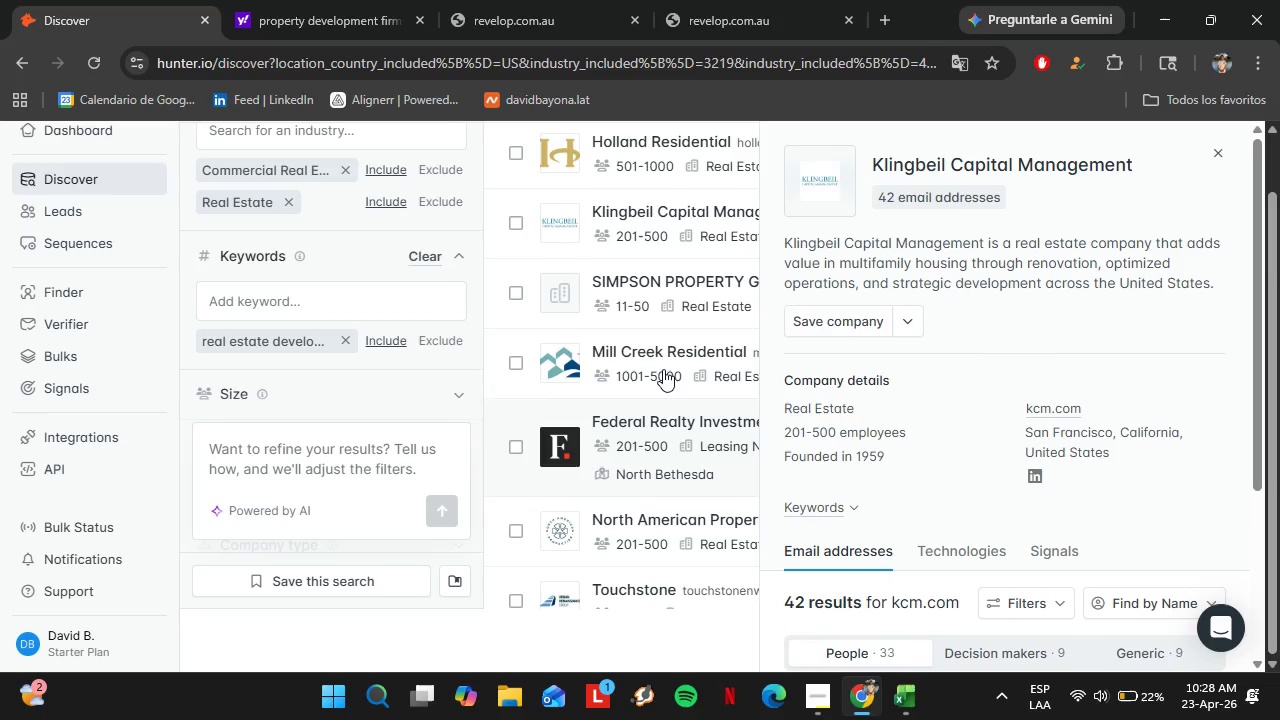 
left_click([651, 279])
 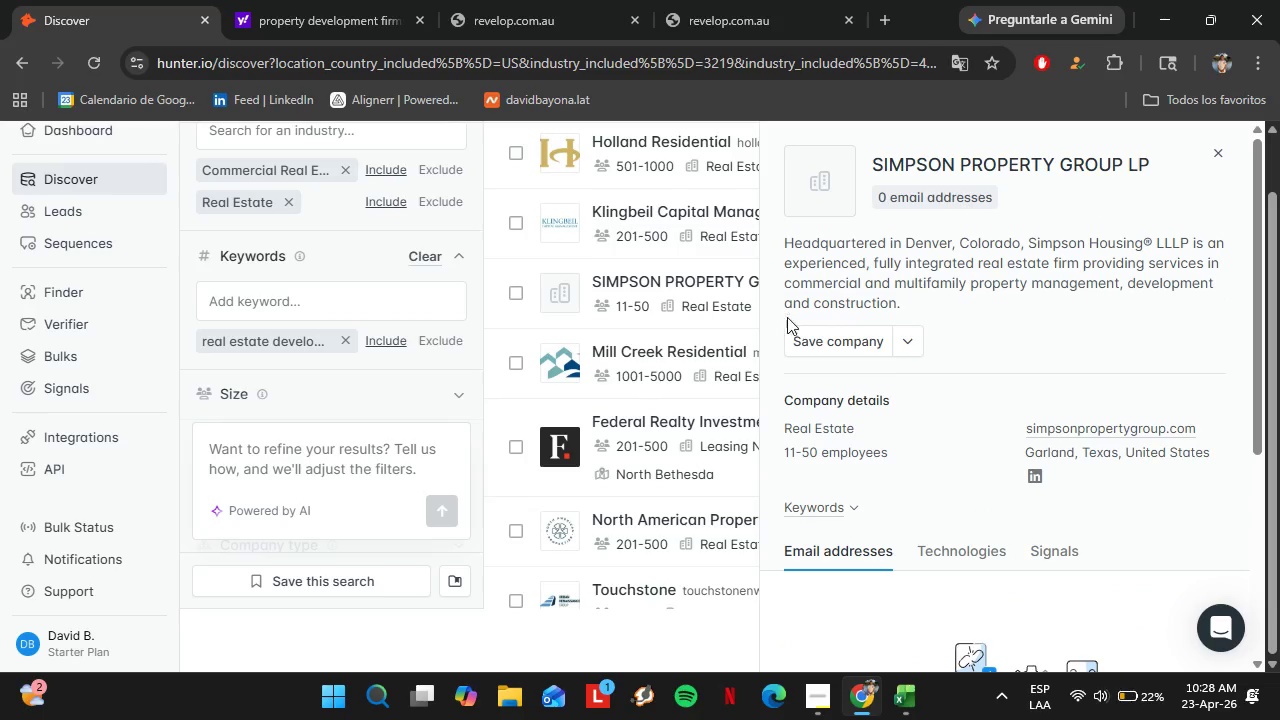 
scroll: coordinate [885, 390], scroll_direction: down, amount: 1.0
 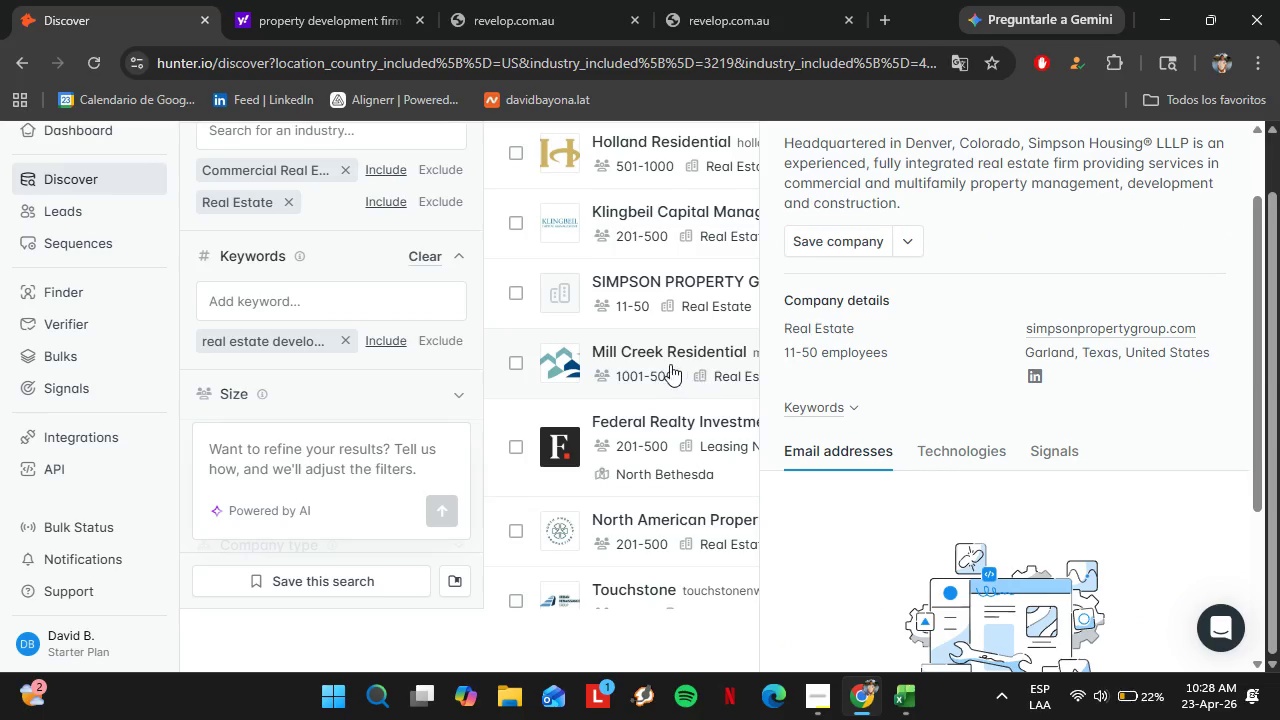 
left_click([667, 363])
 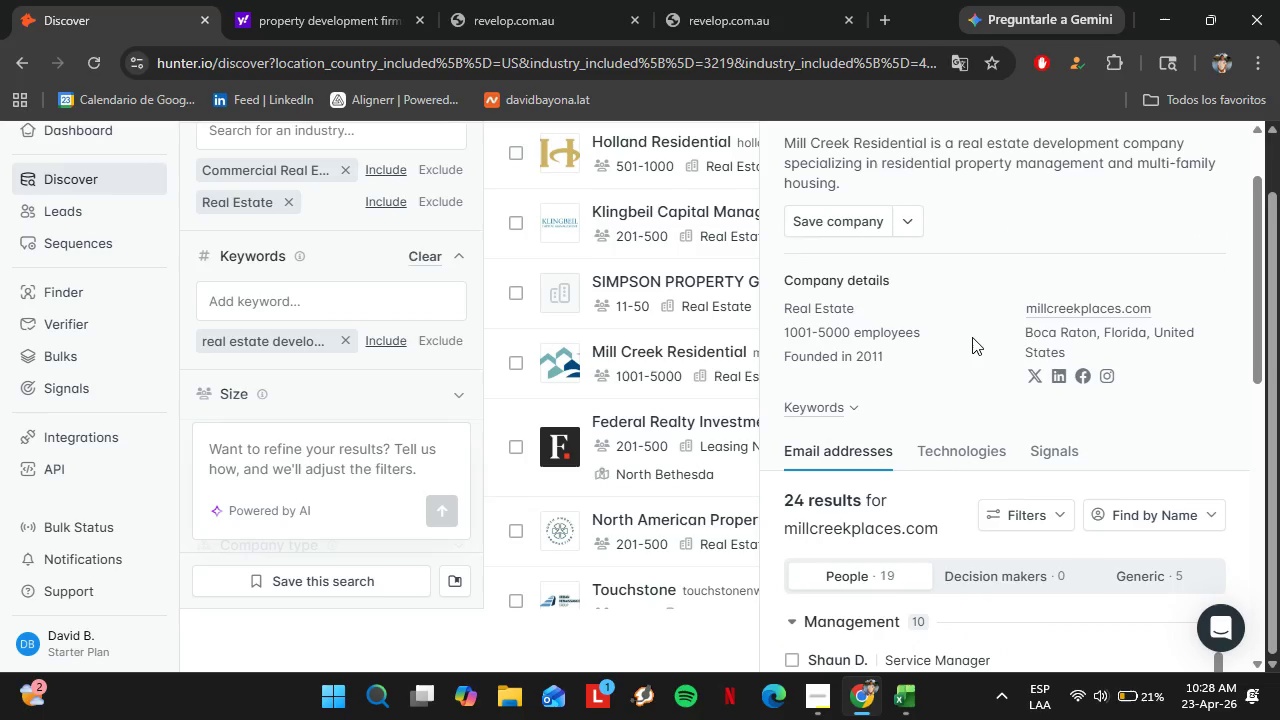 
wait(18.34)
 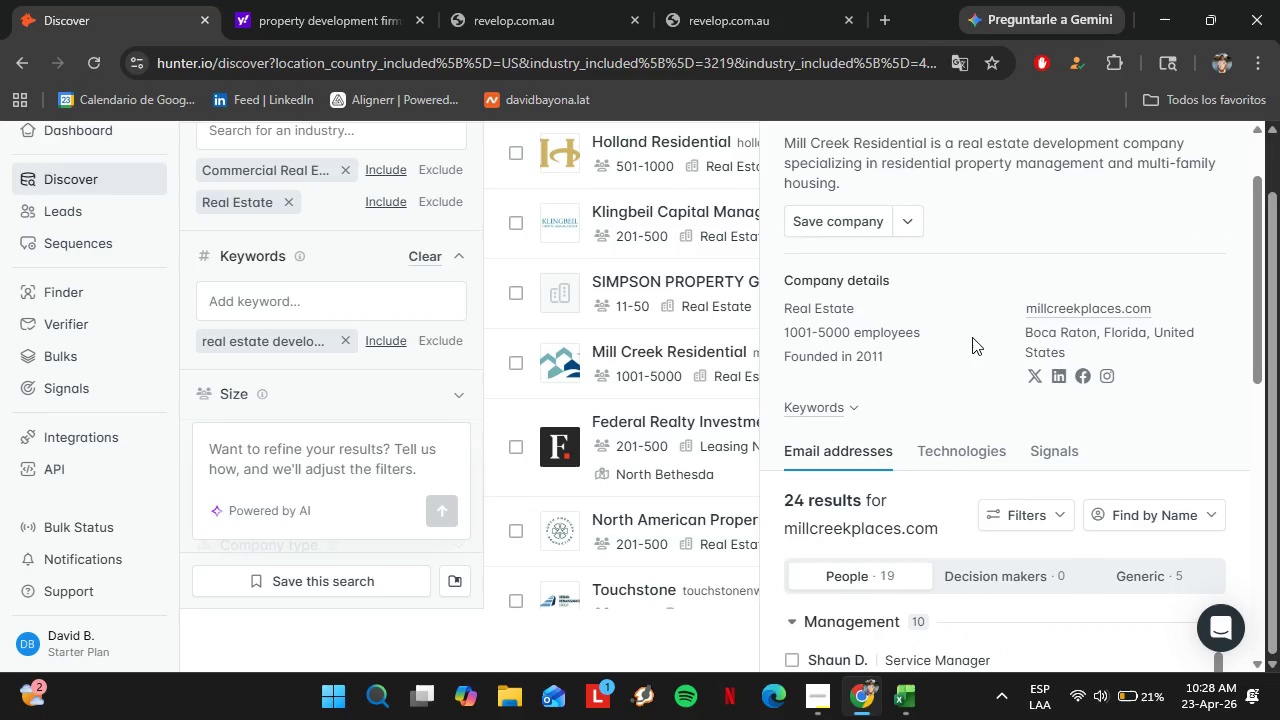 
left_click([679, 411])
 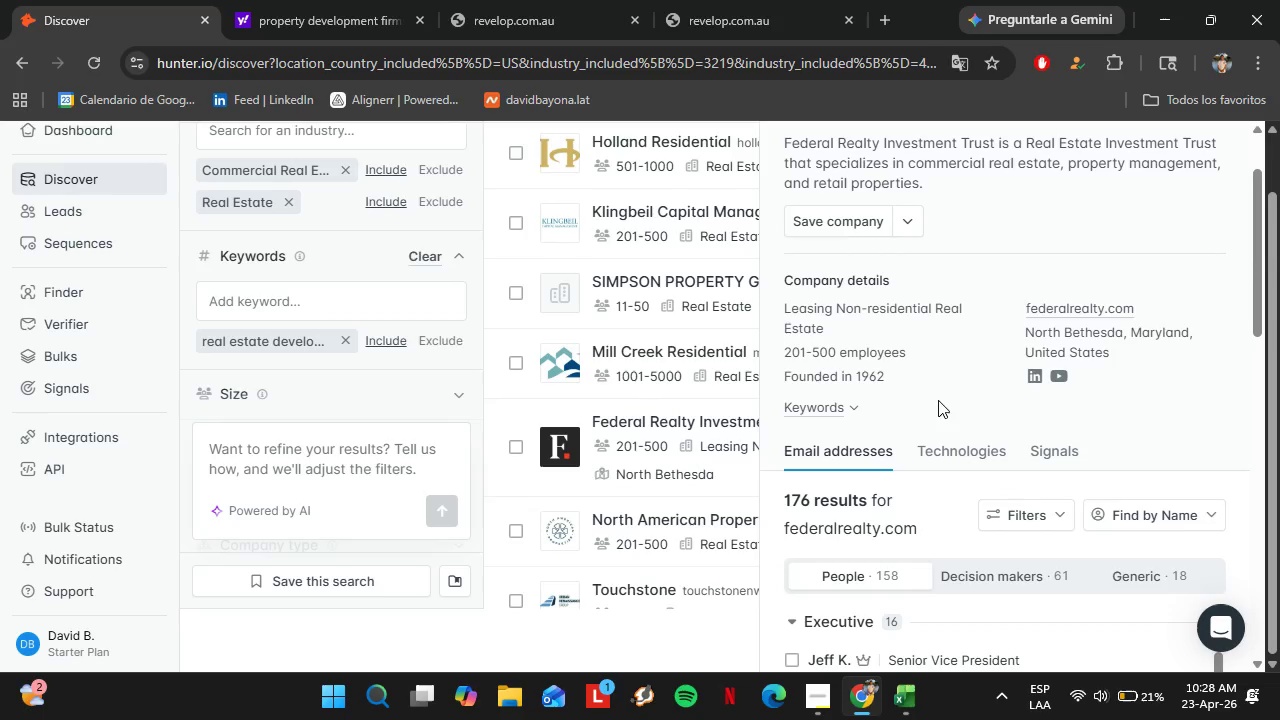 
scroll: coordinate [597, 376], scroll_direction: down, amount: 1.0
 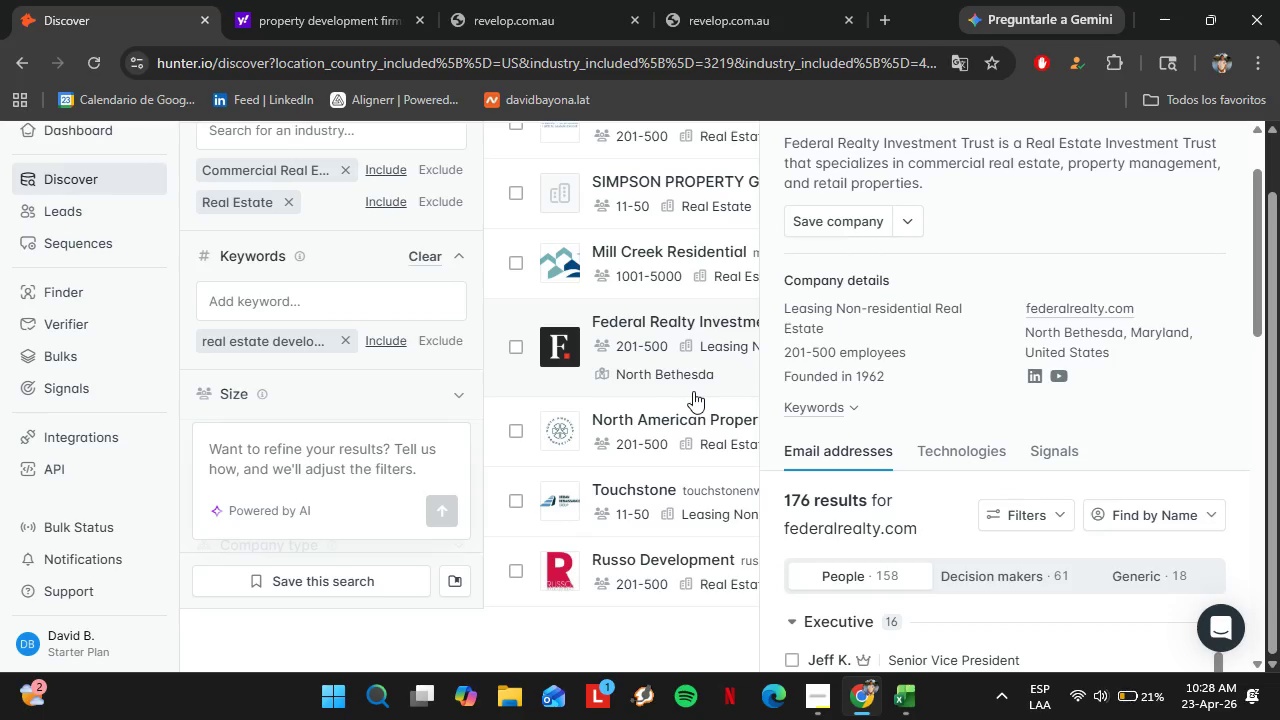 
left_click([650, 451])
 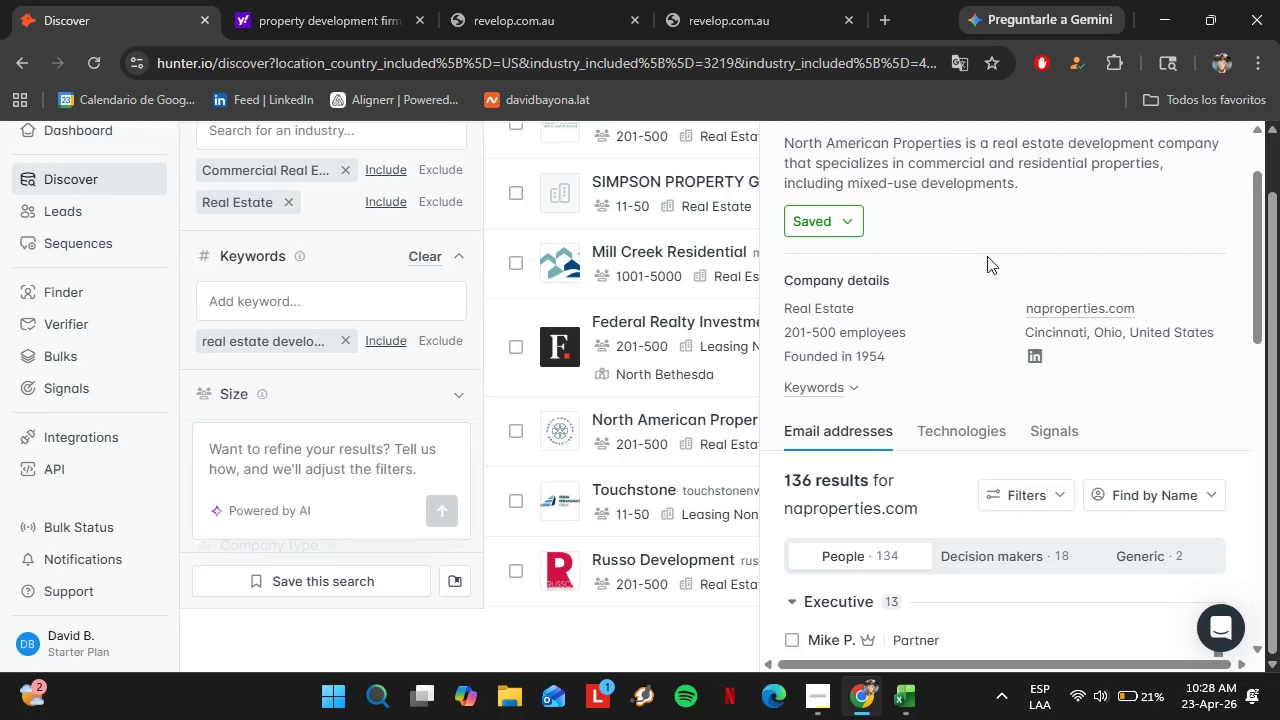 
wait(5.66)
 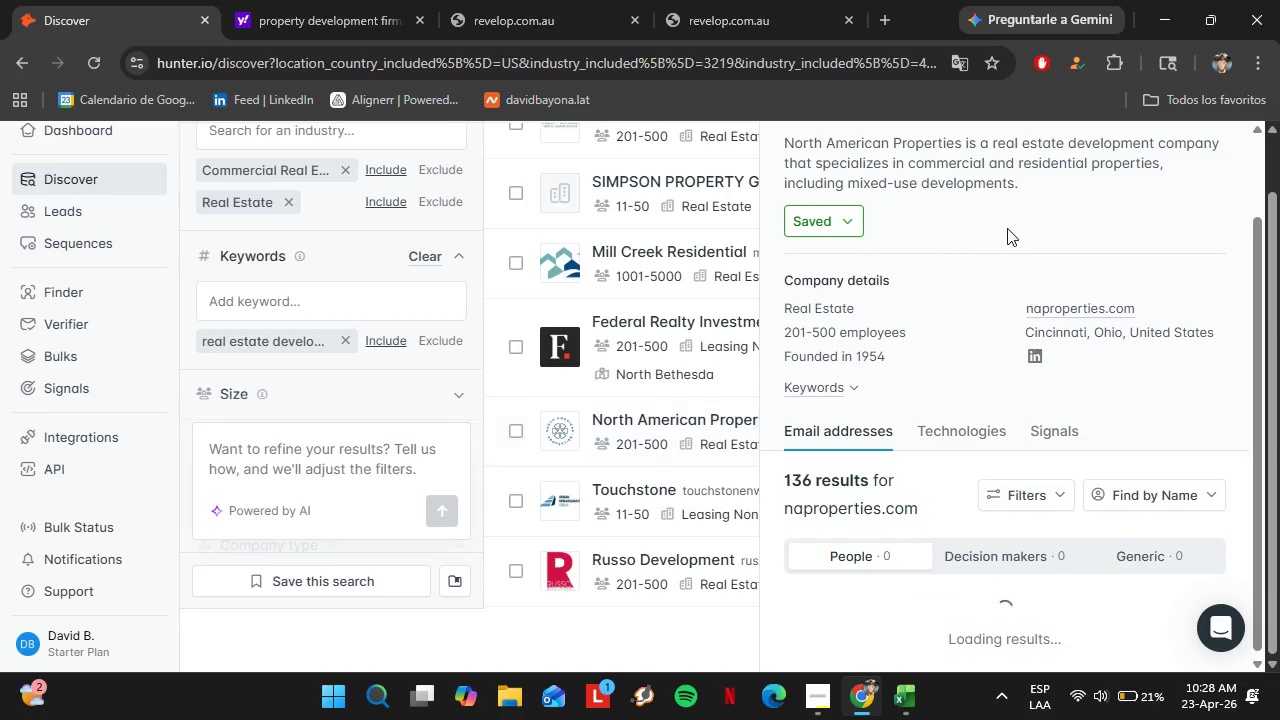 
scroll: coordinate [652, 440], scroll_direction: down, amount: 1.0
 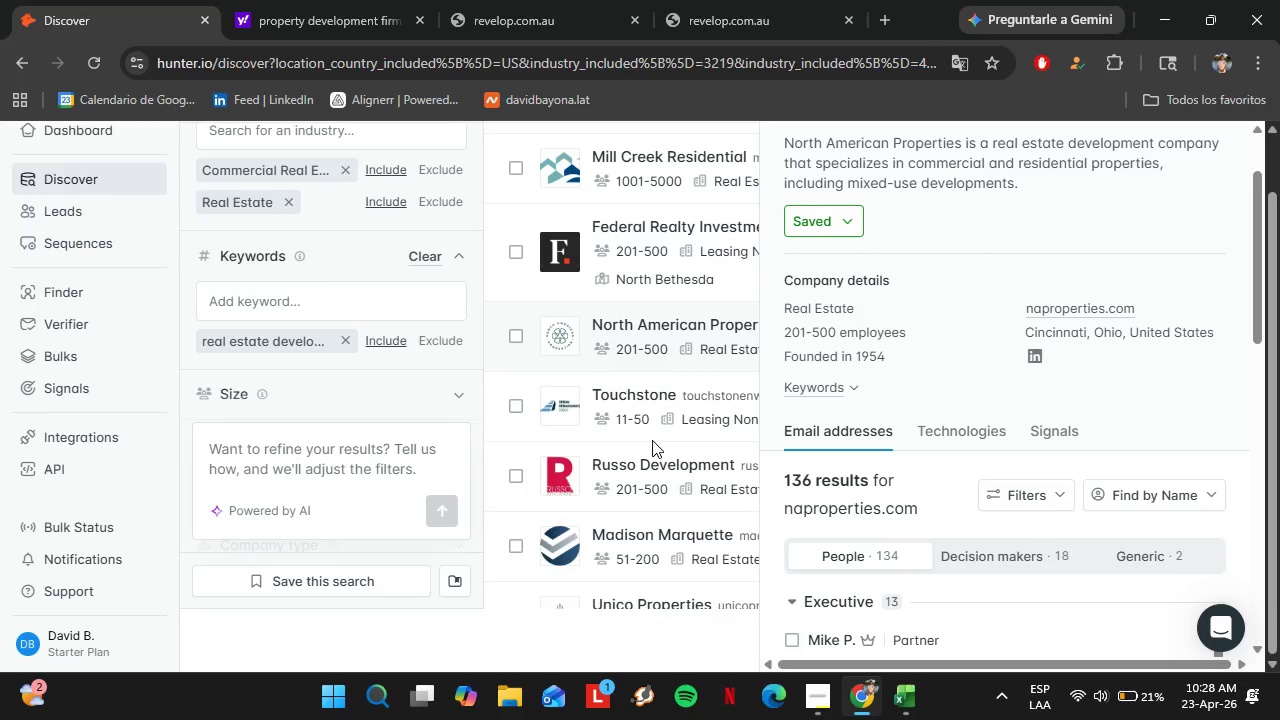 
left_click([641, 374])
 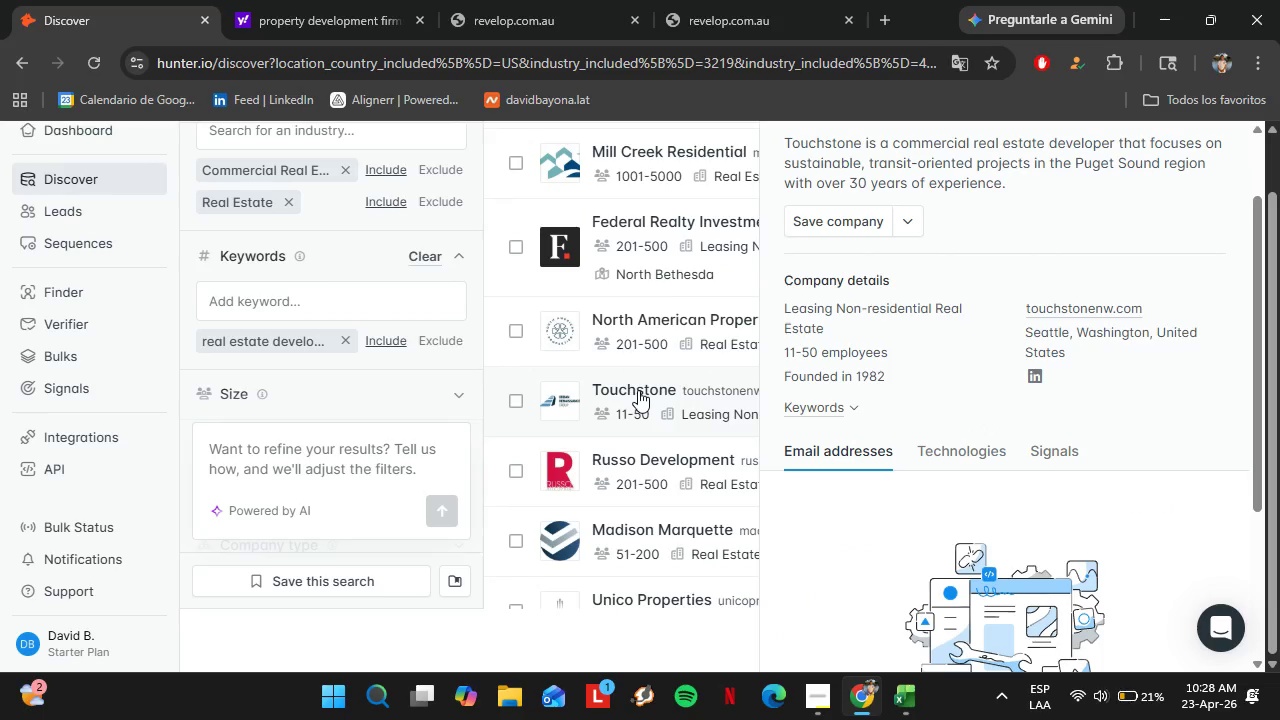 
left_click([652, 470])
 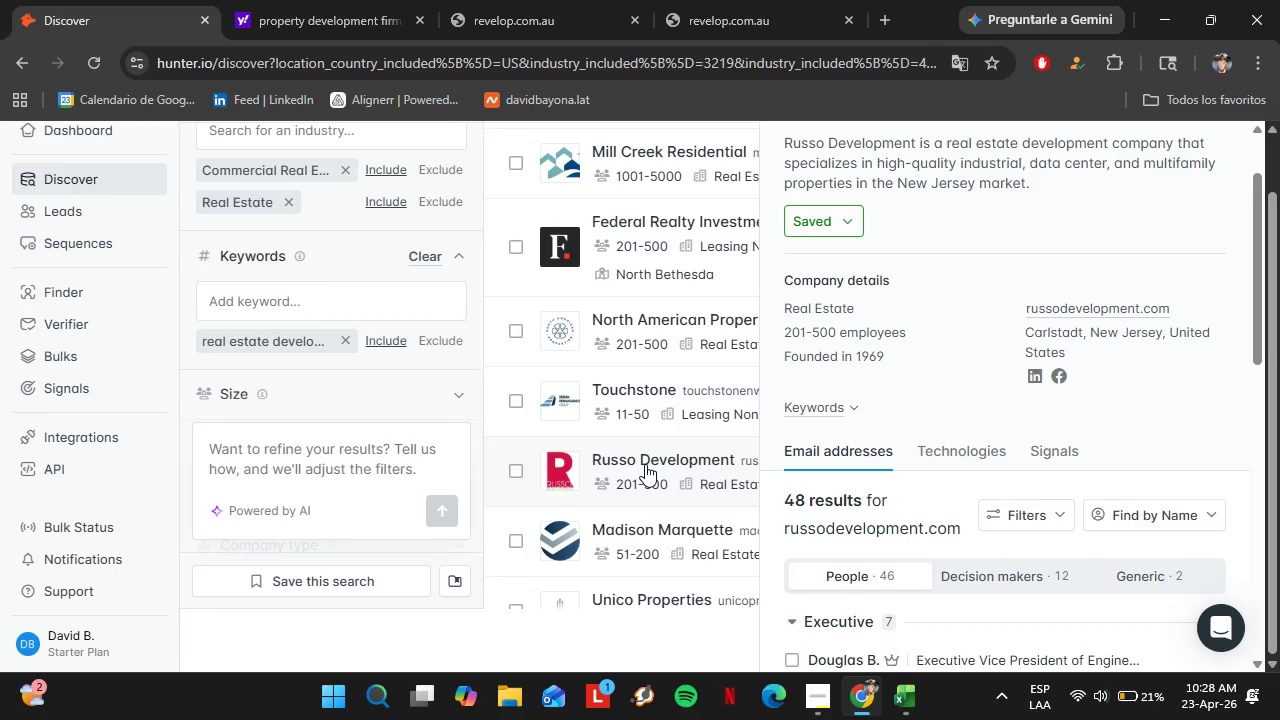 
left_click([659, 527])
 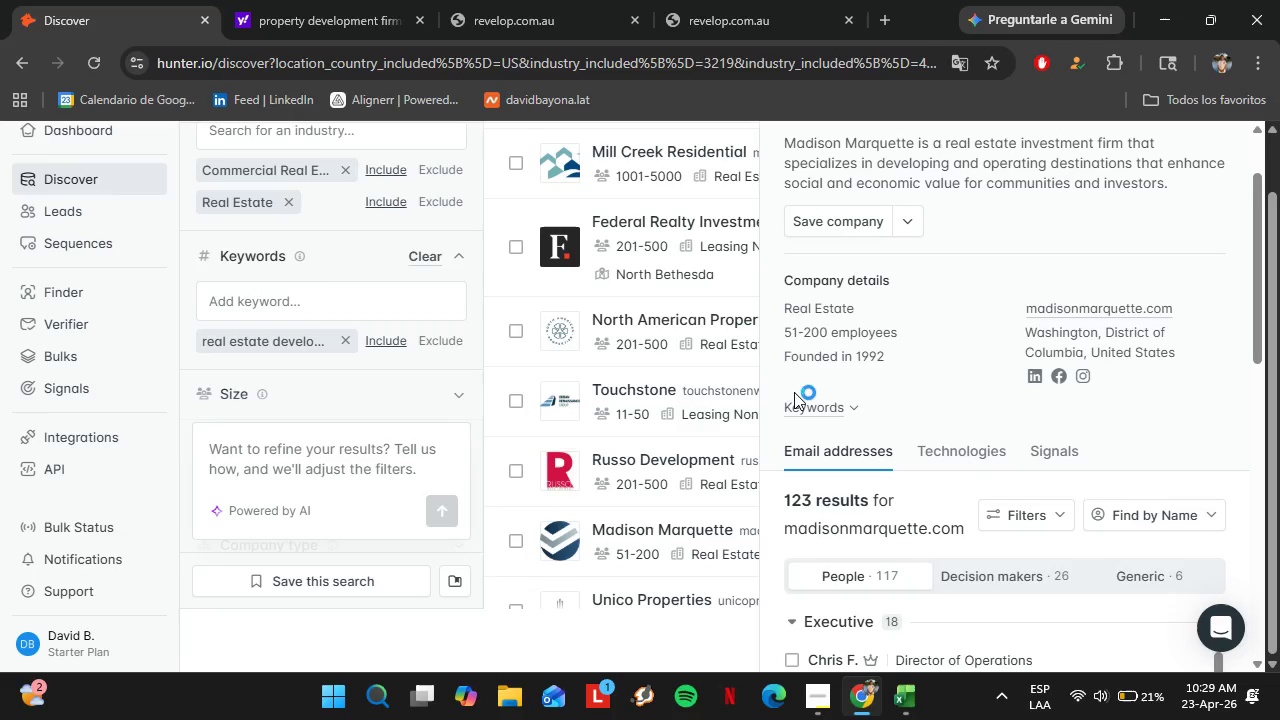 
wait(14.75)
 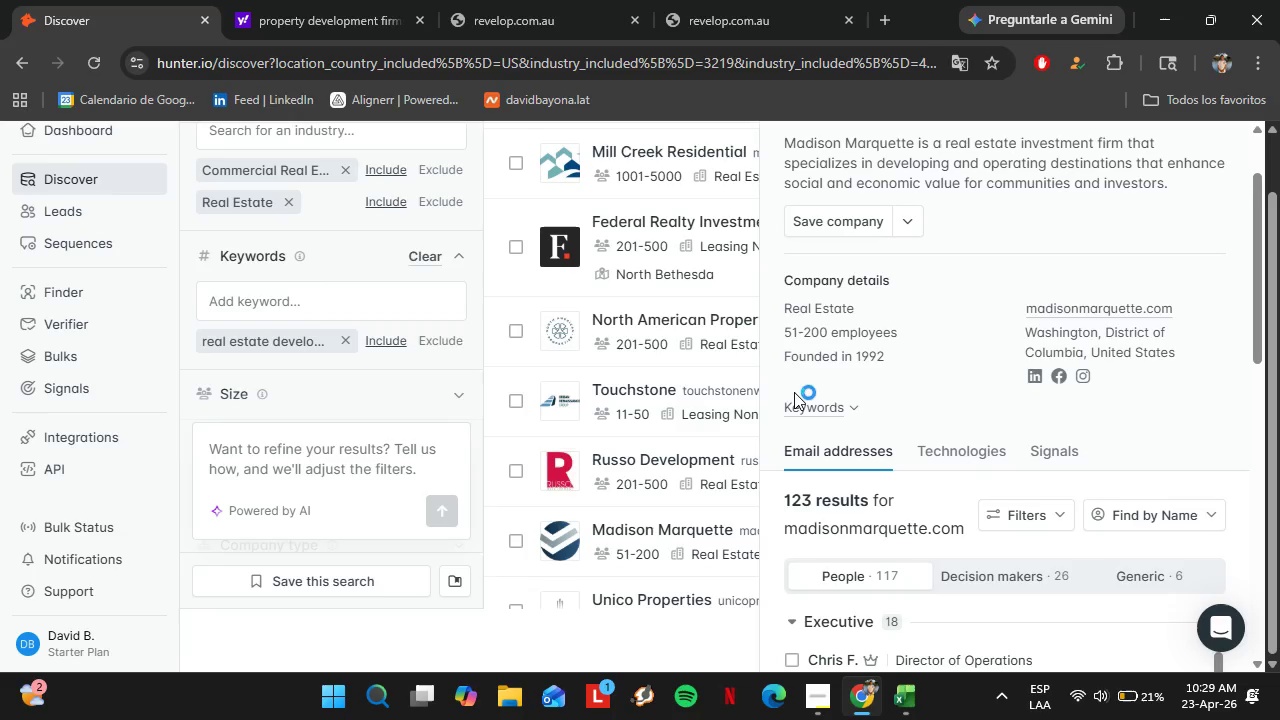 
scroll: coordinate [615, 455], scroll_direction: down, amount: 2.0
 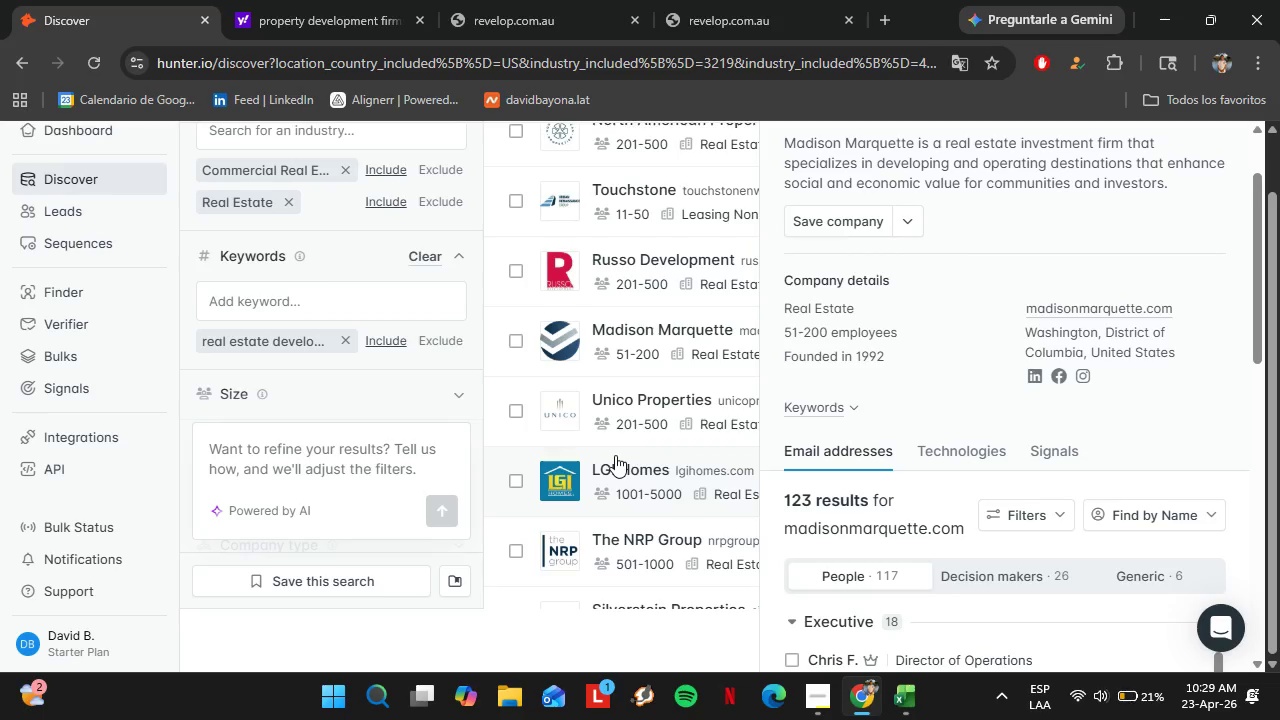 
left_click([642, 412])
 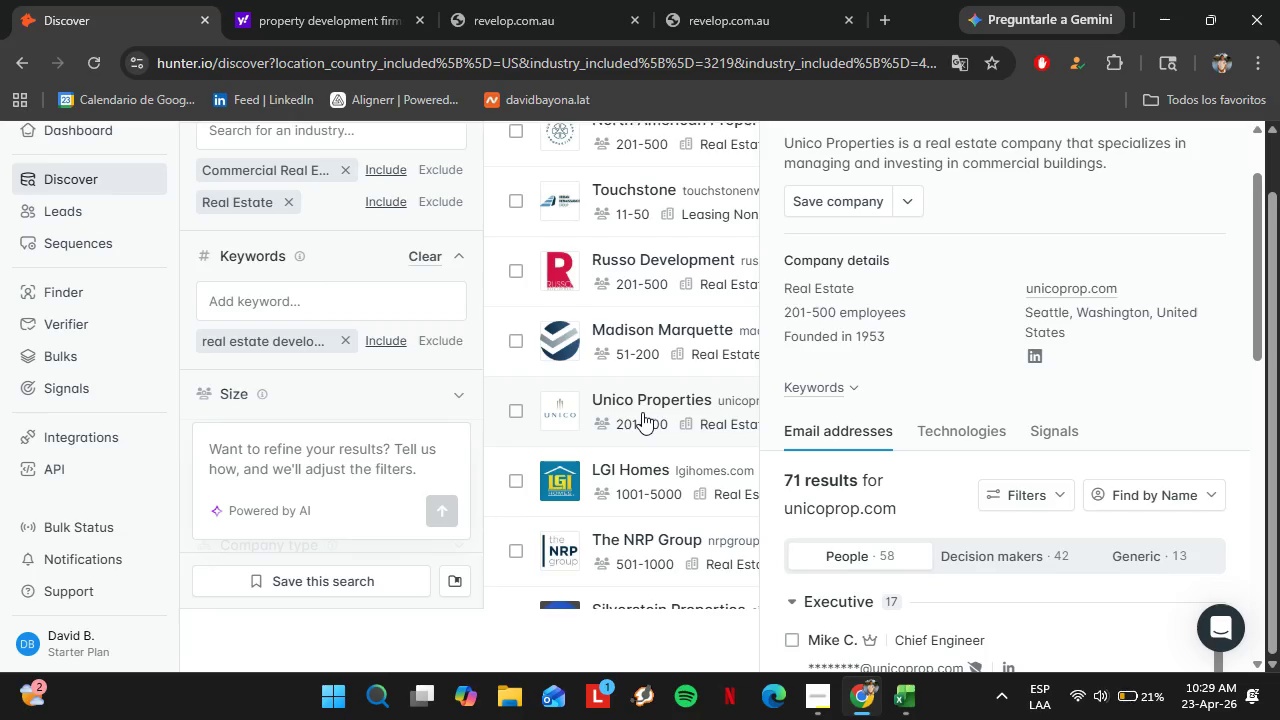 
scroll: coordinate [940, 402], scroll_direction: down, amount: 3.0
 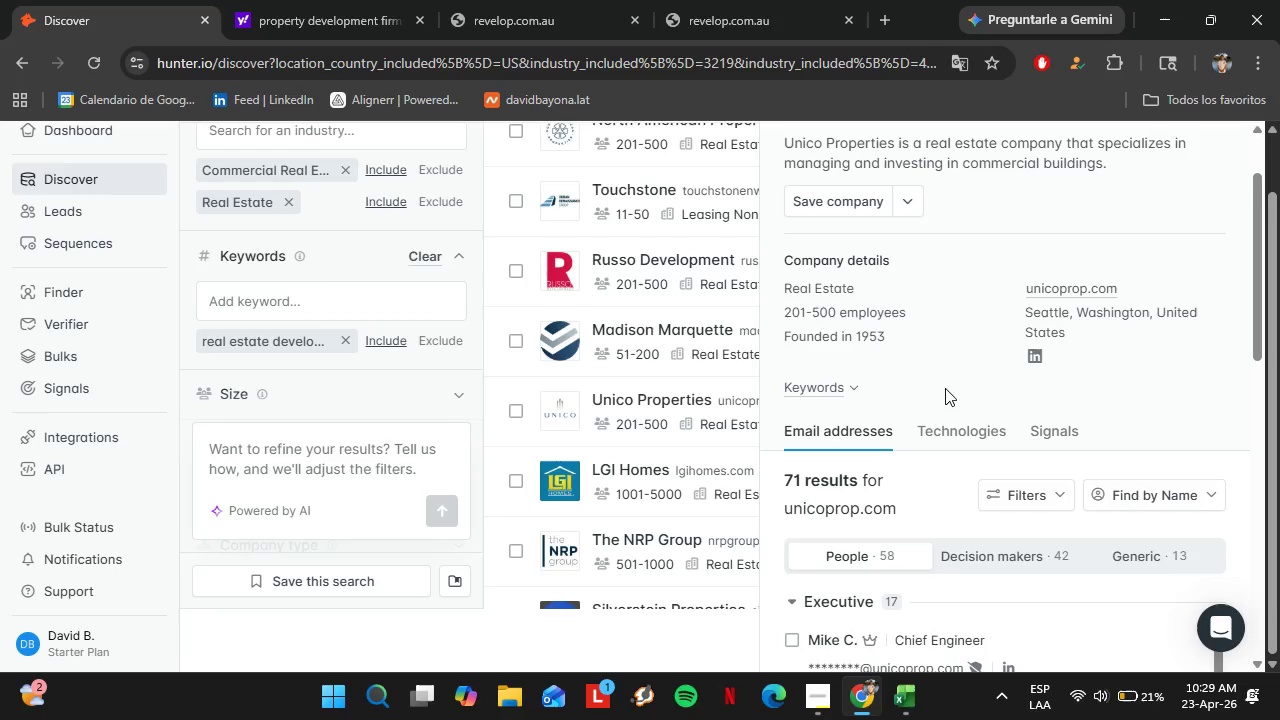 
left_click([635, 475])
 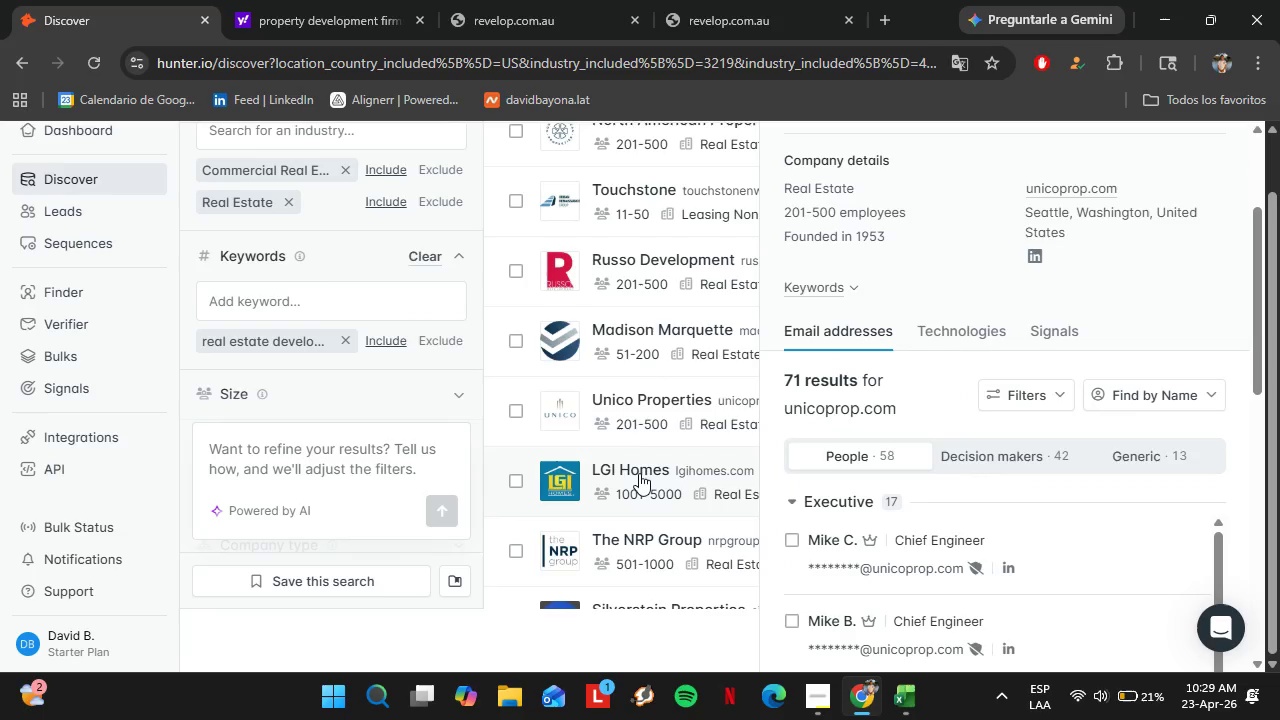 
scroll: coordinate [956, 423], scroll_direction: up, amount: 3.0
 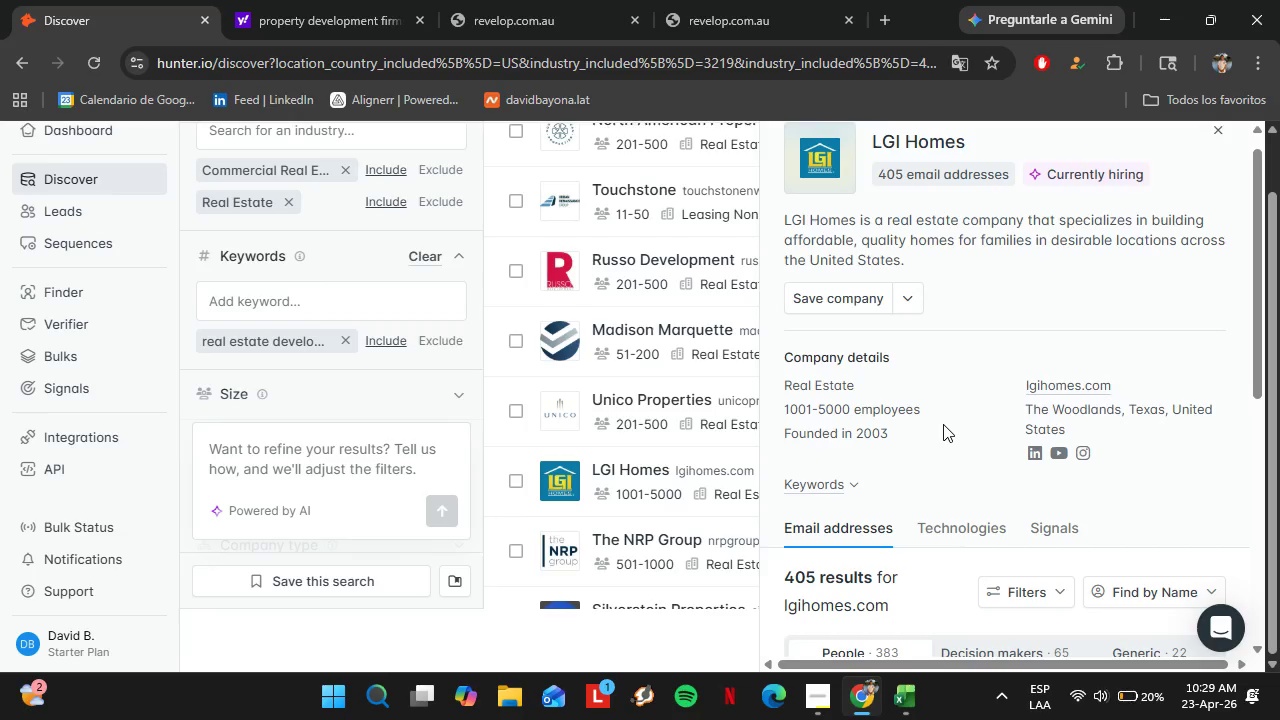 
wait(9.14)
 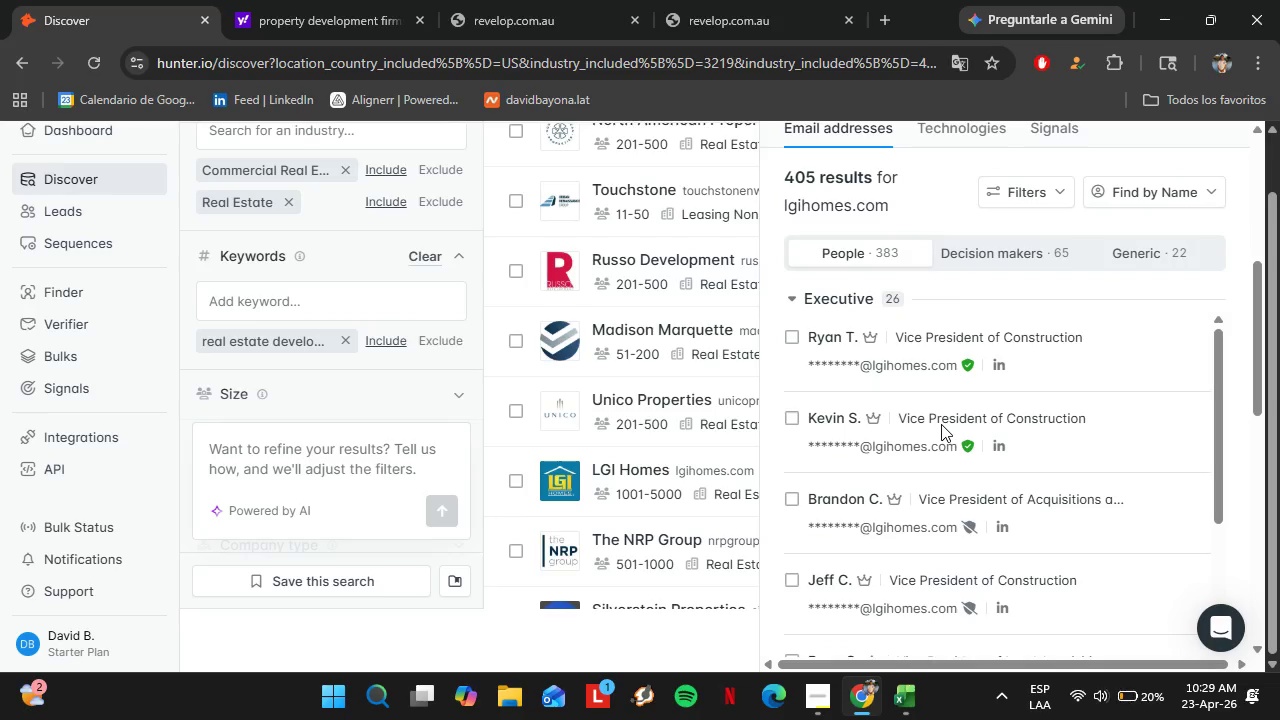 
left_click([827, 305])
 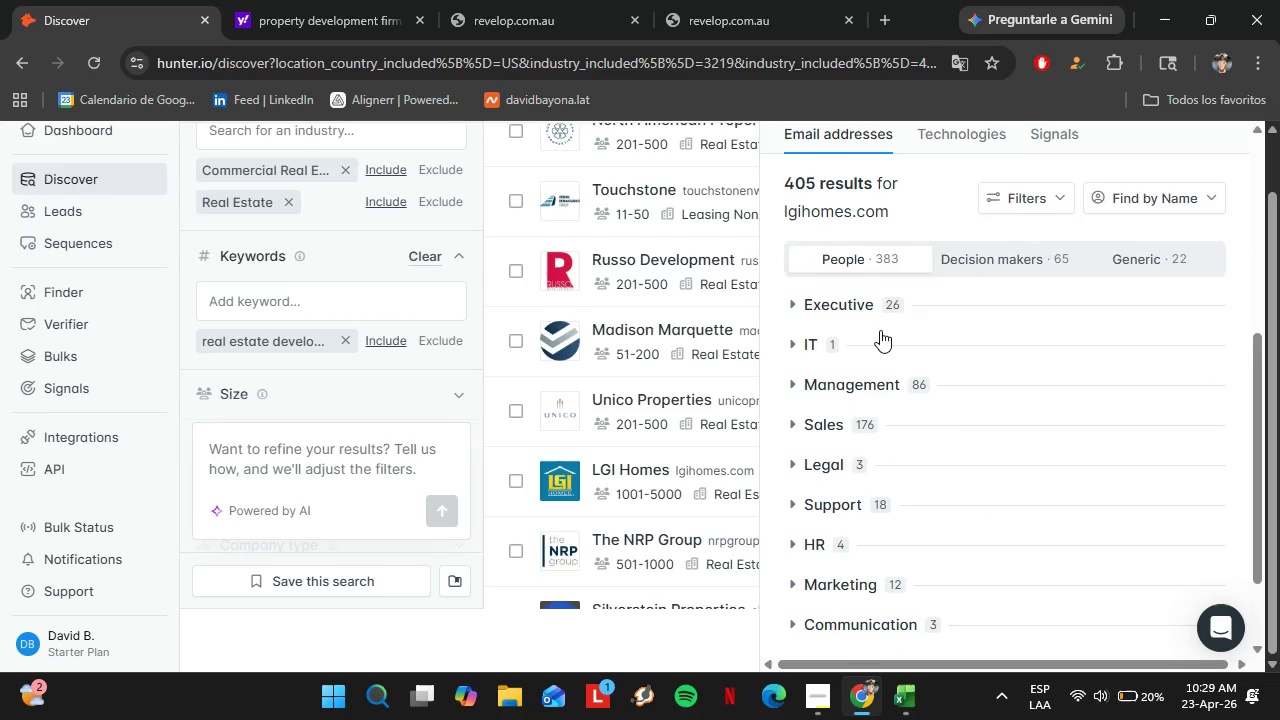 
scroll: coordinate [941, 424], scroll_direction: down, amount: 4.0
 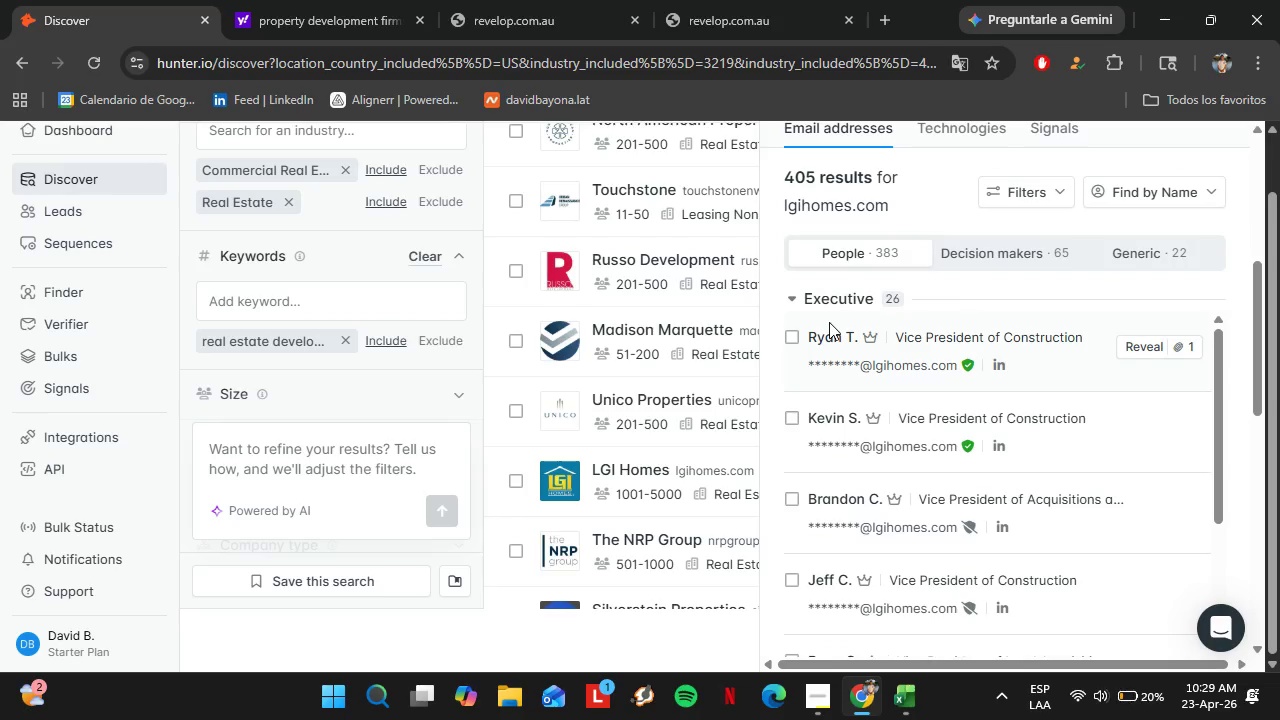 
left_click([829, 696])
 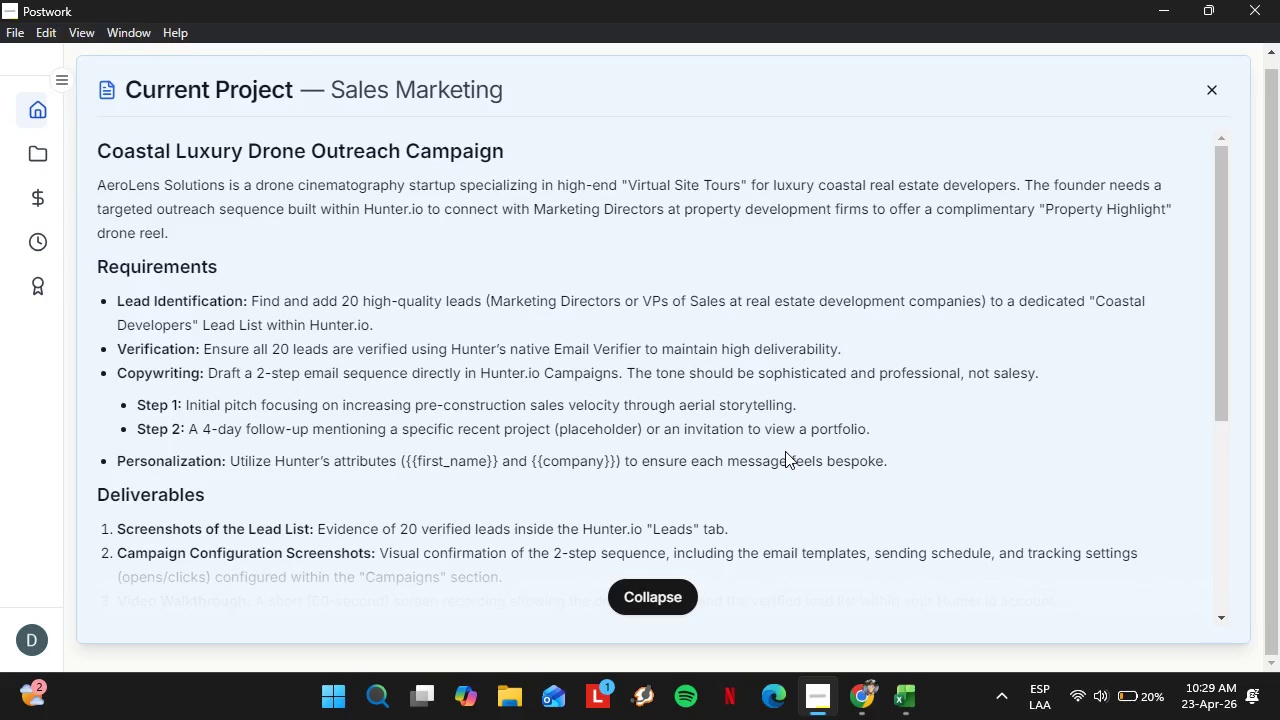 
scroll: coordinate [880, 330], scroll_direction: up, amount: 5.0